 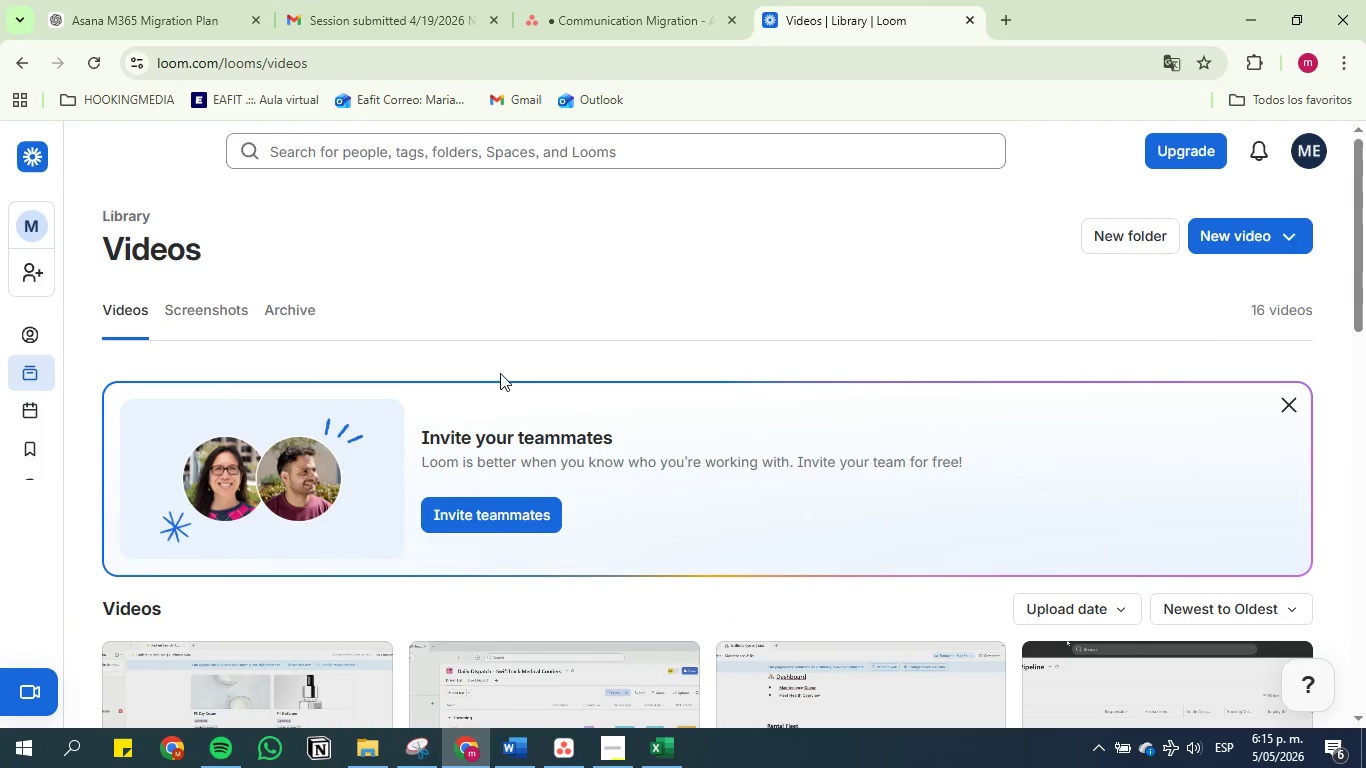 
left_click([13, 689])
 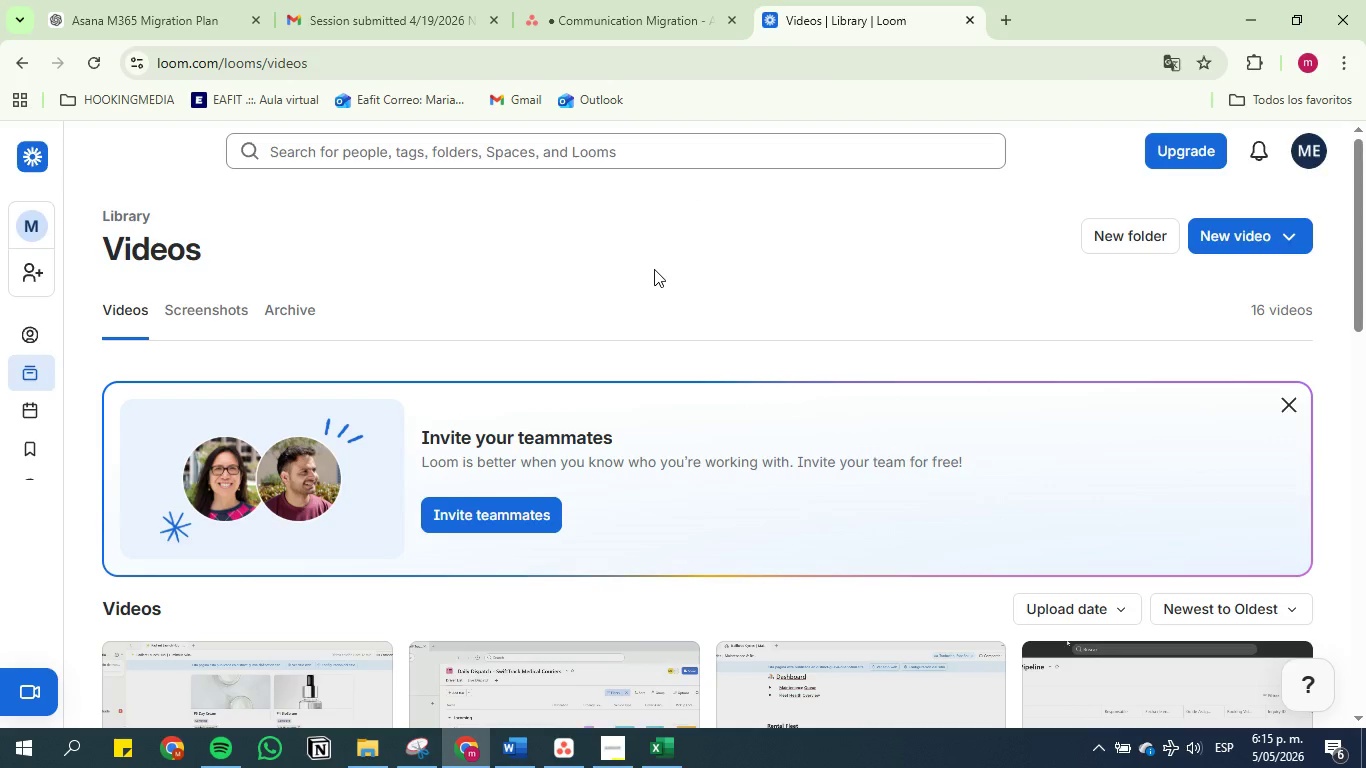 
wait(12.91)
 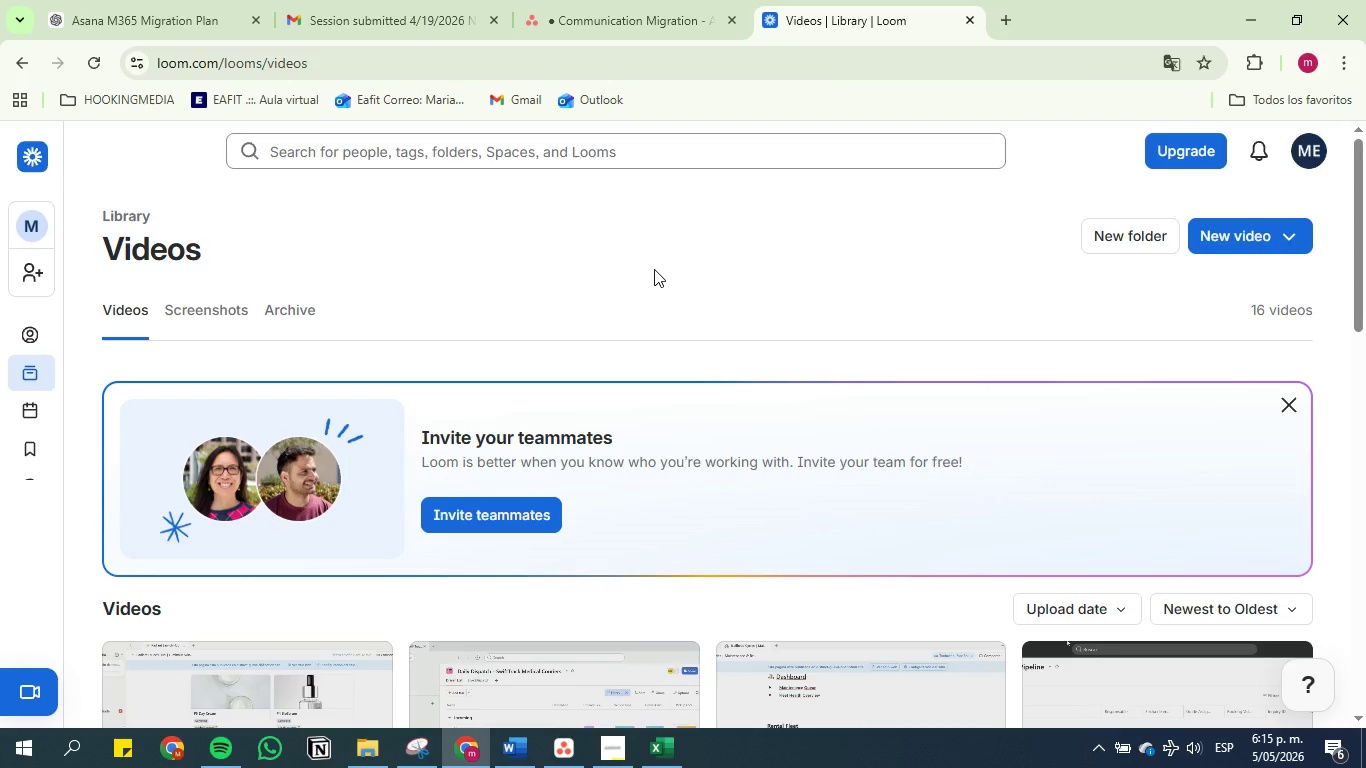 
left_click([1247, 344])
 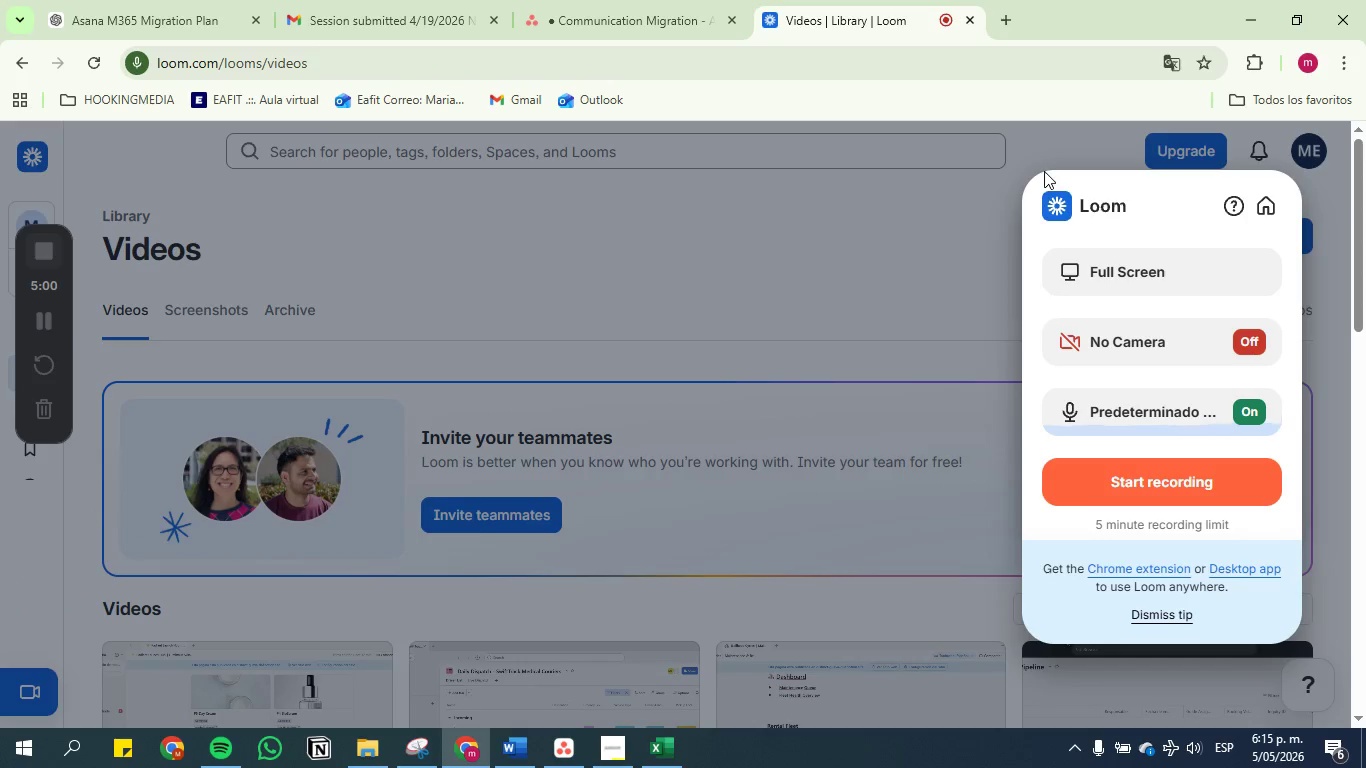 
left_click([1093, 277])
 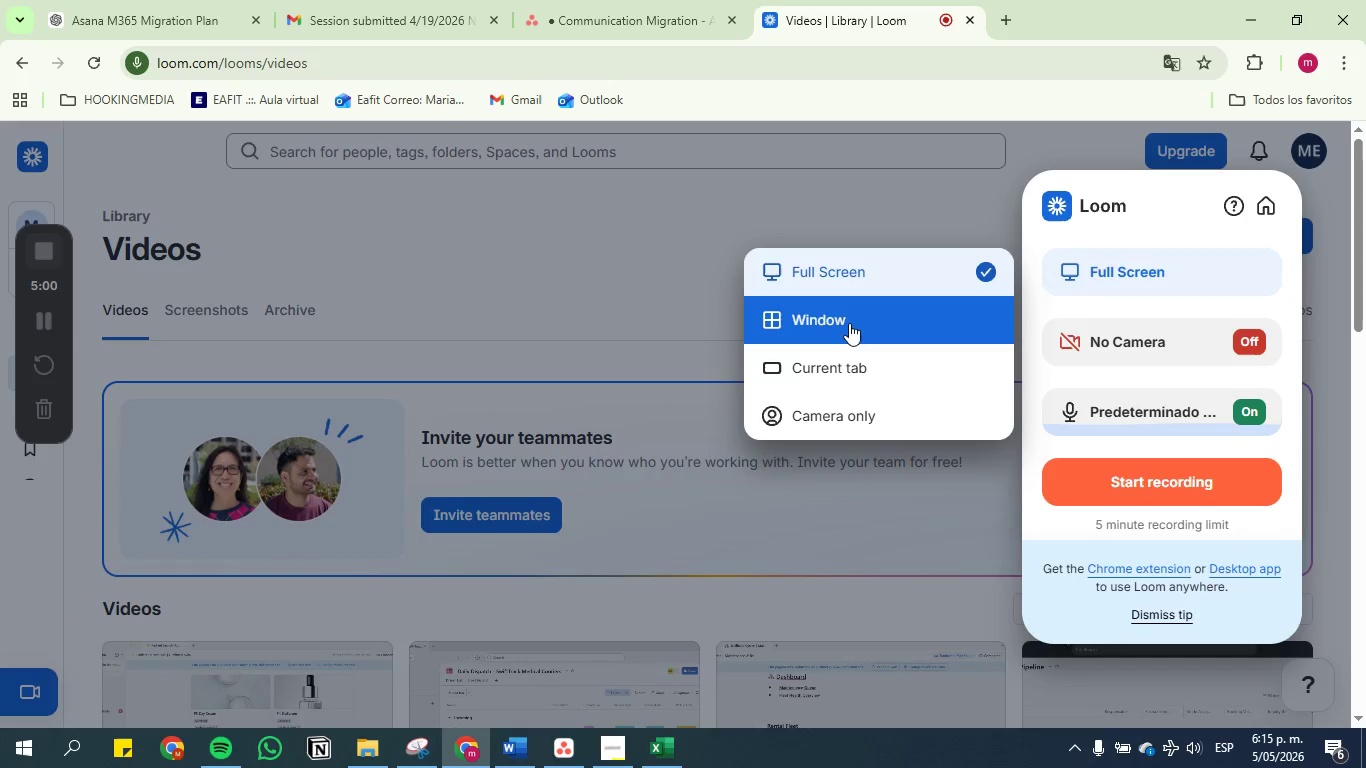 
left_click([849, 323])
 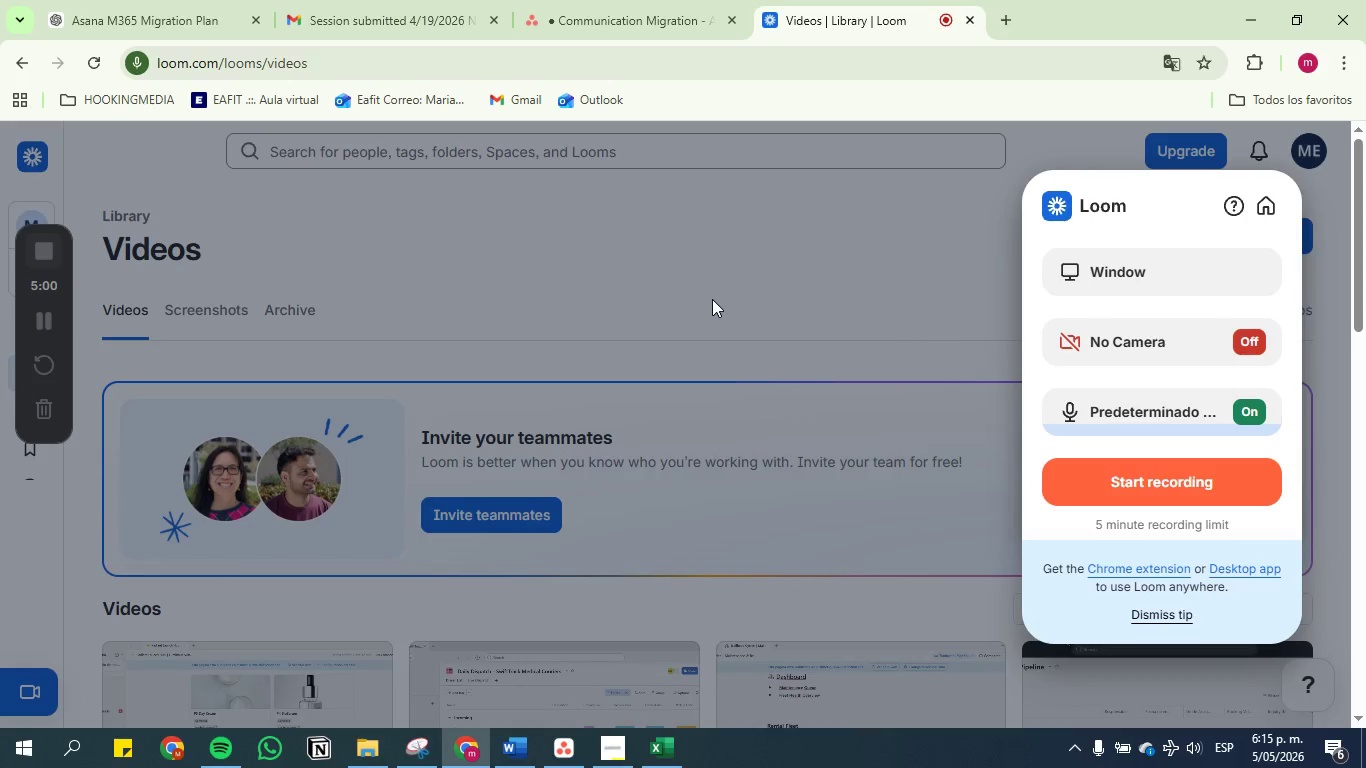 
wait(8.02)
 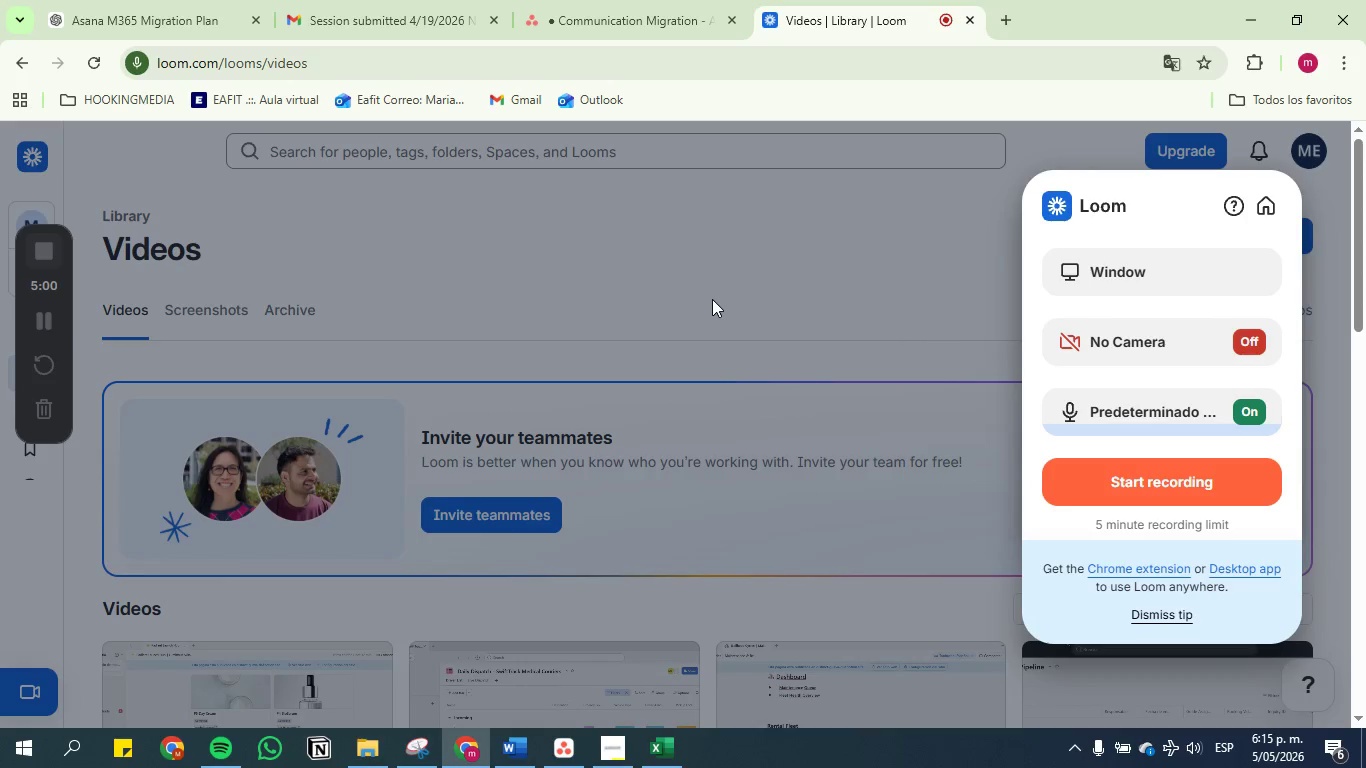 
left_click([513, 740])
 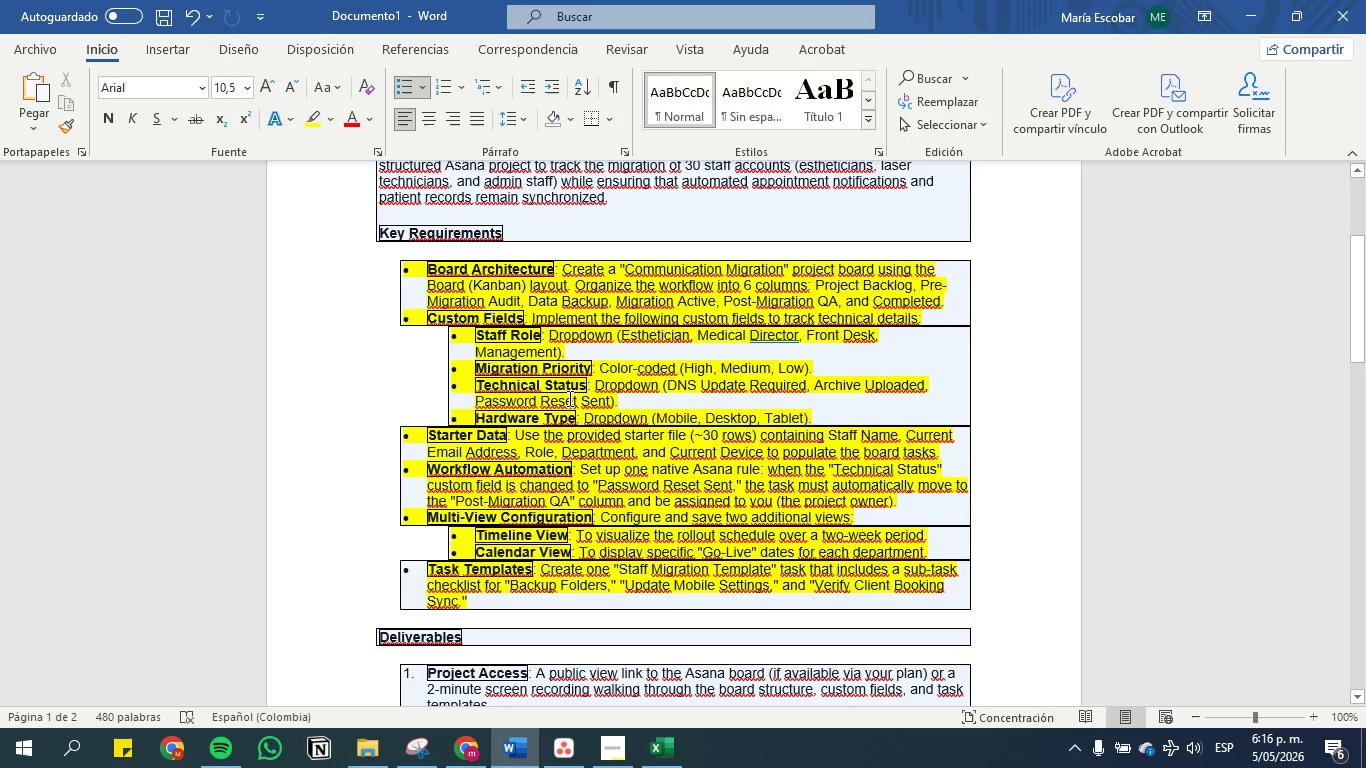 
scroll: coordinate [580, 455], scroll_direction: down, amount: 3.0
 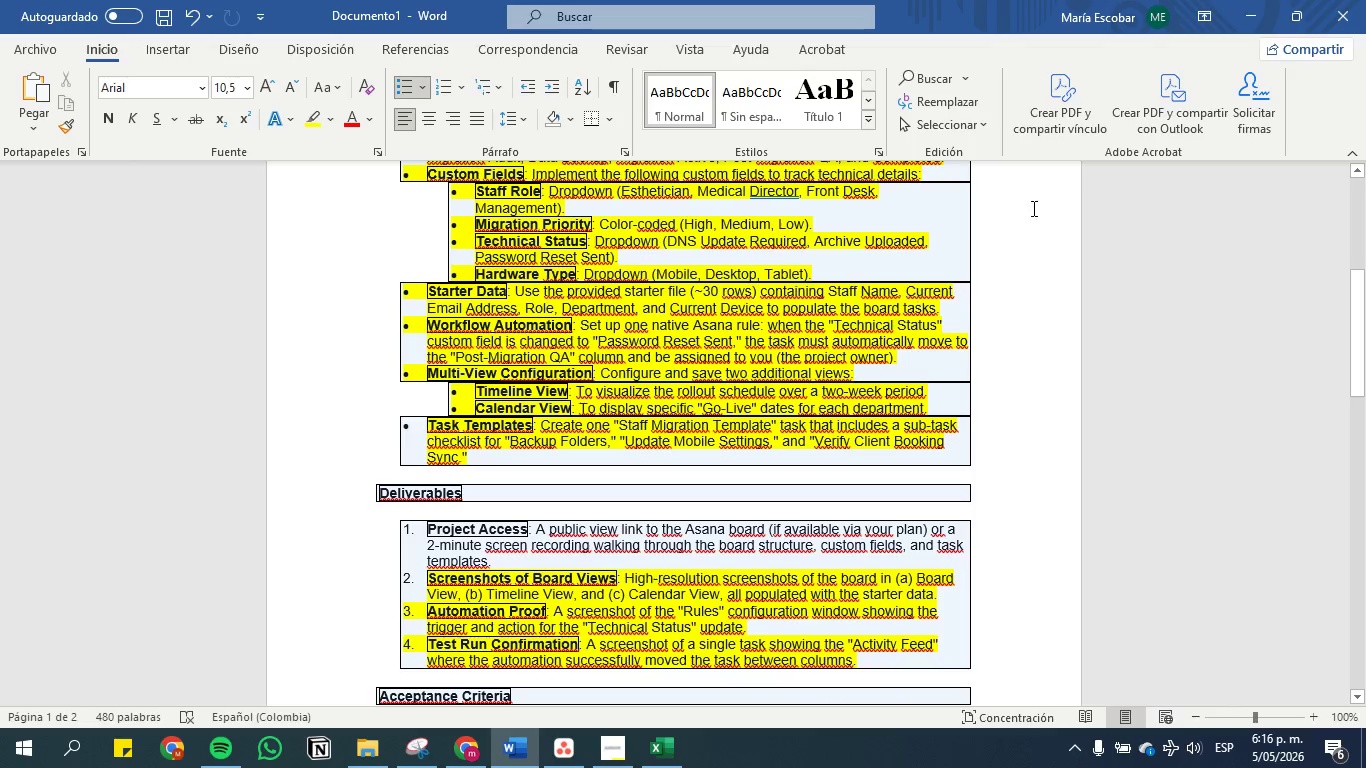 
wait(5.71)
 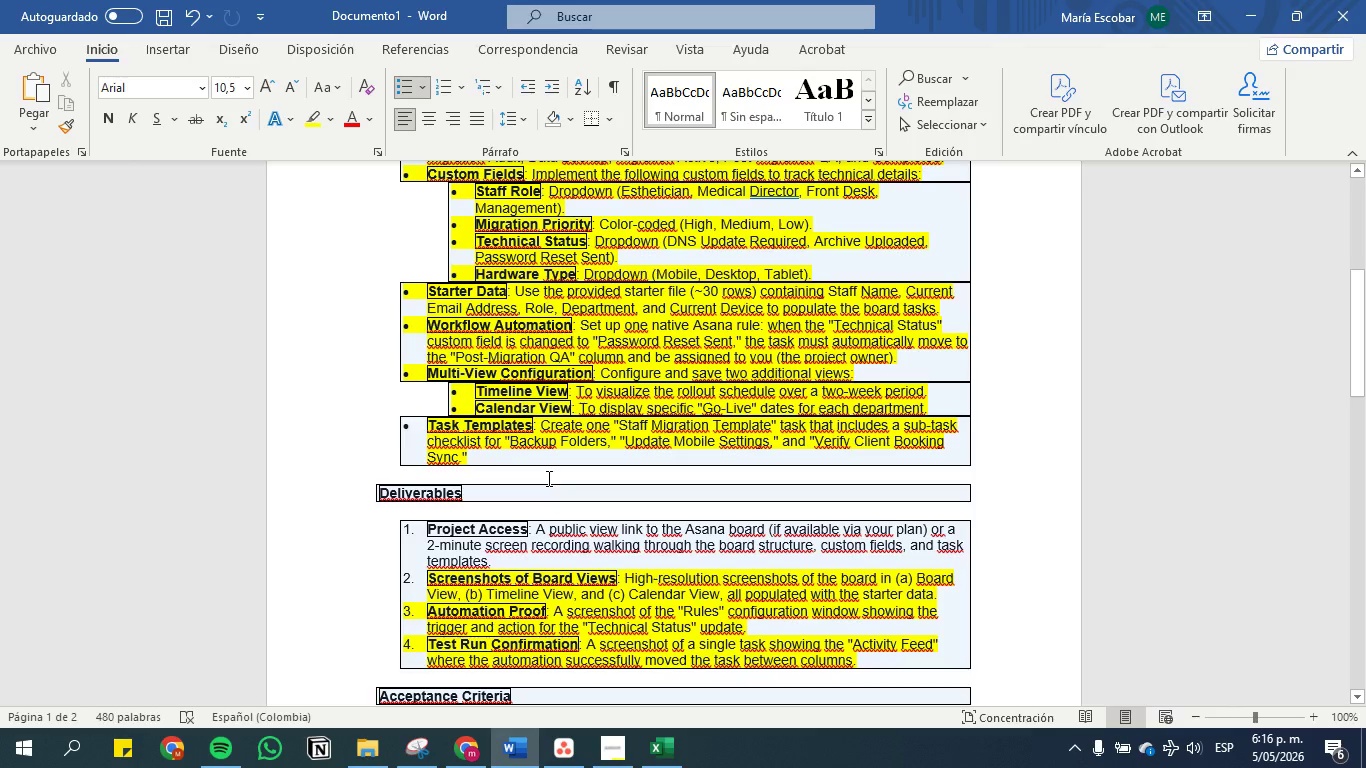 
left_click([1253, 7])
 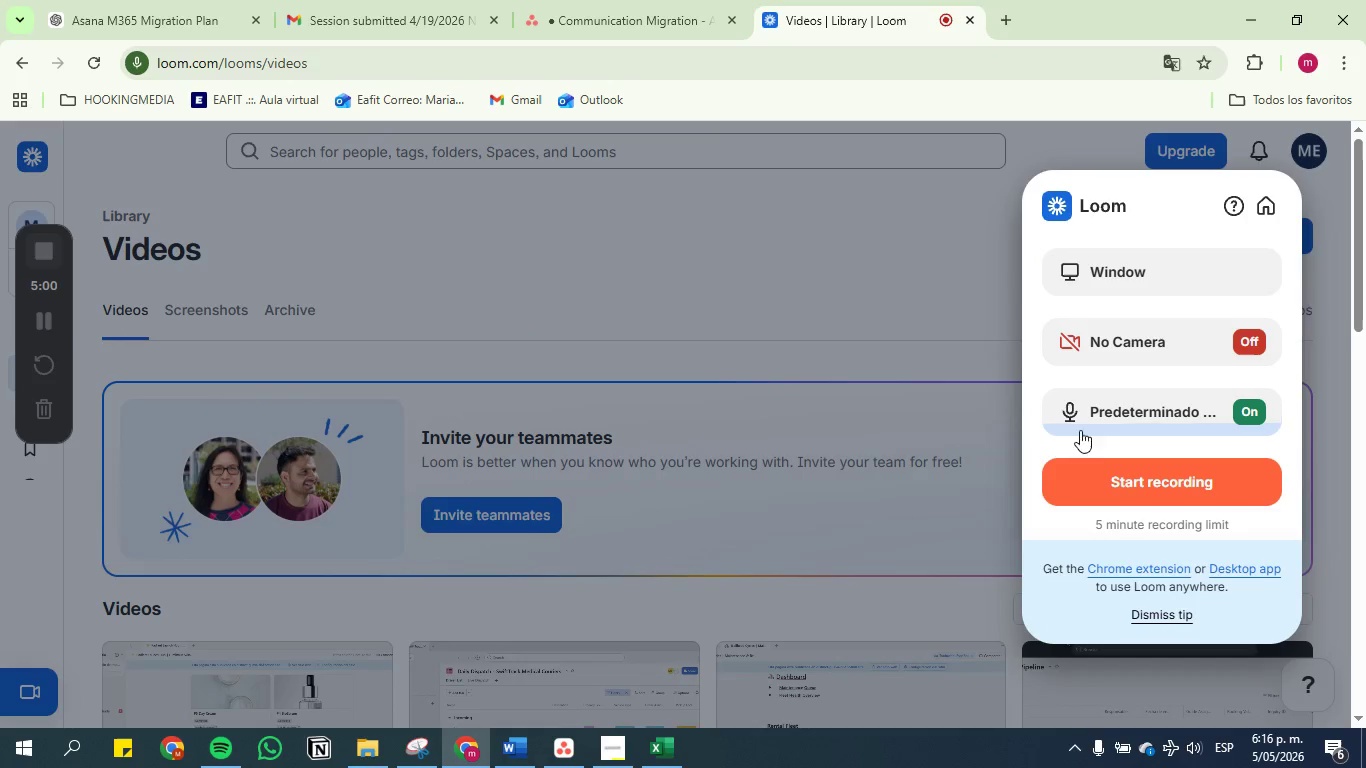 
wait(5.49)
 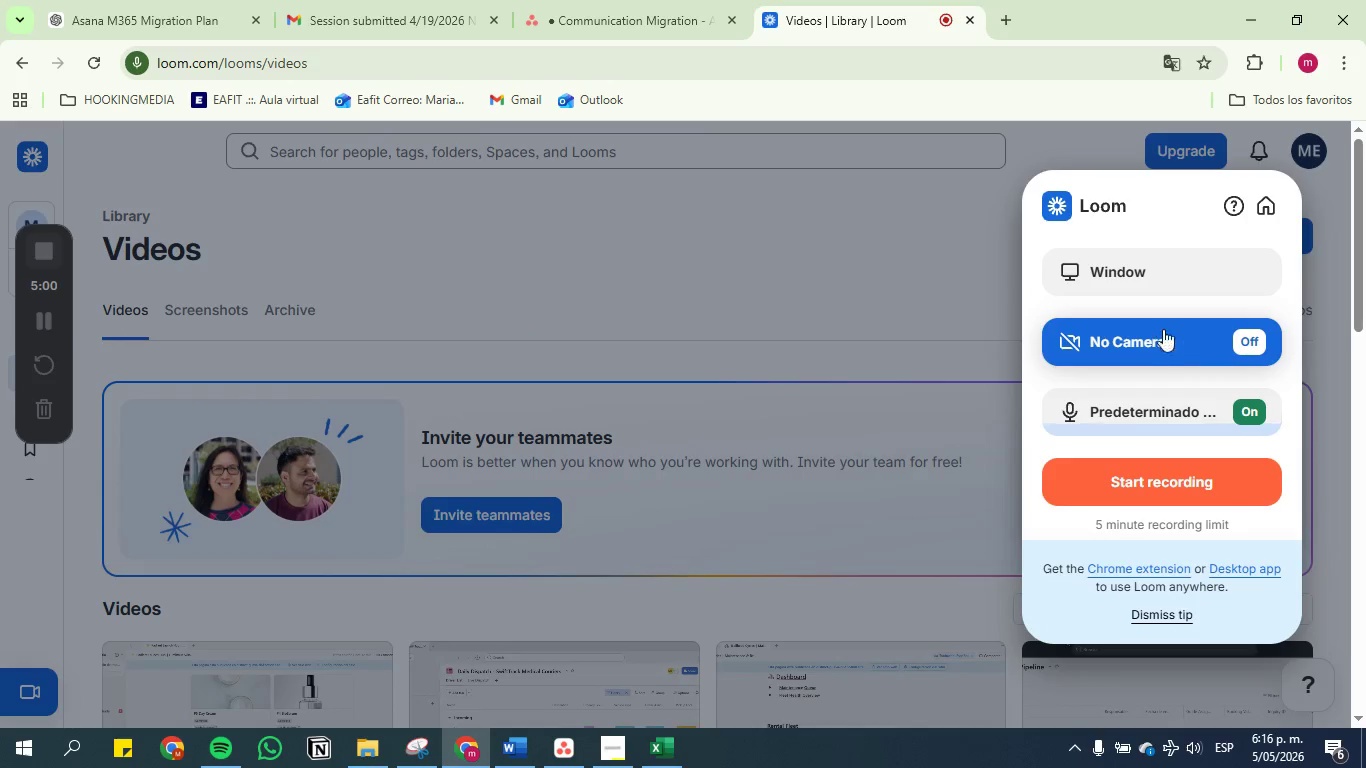 
left_click([1108, 490])
 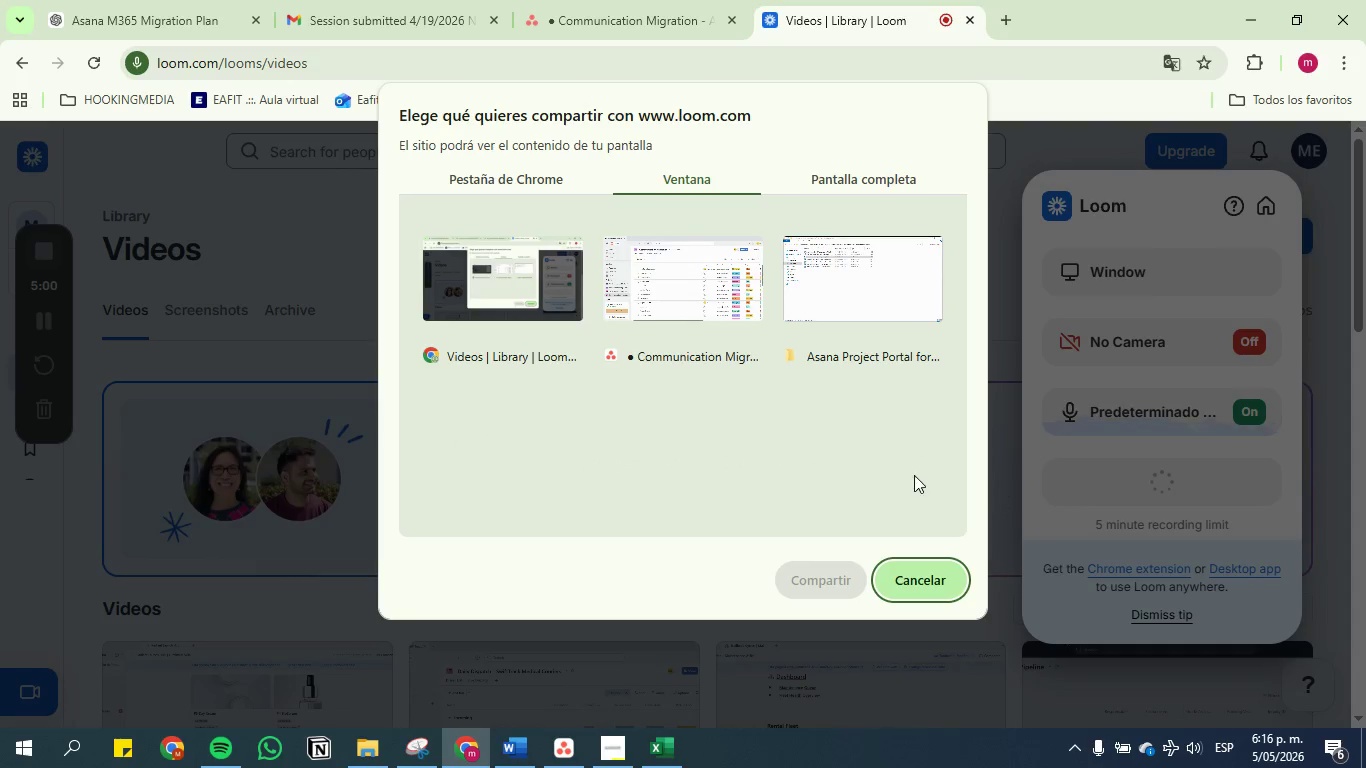 
left_click([656, 250])
 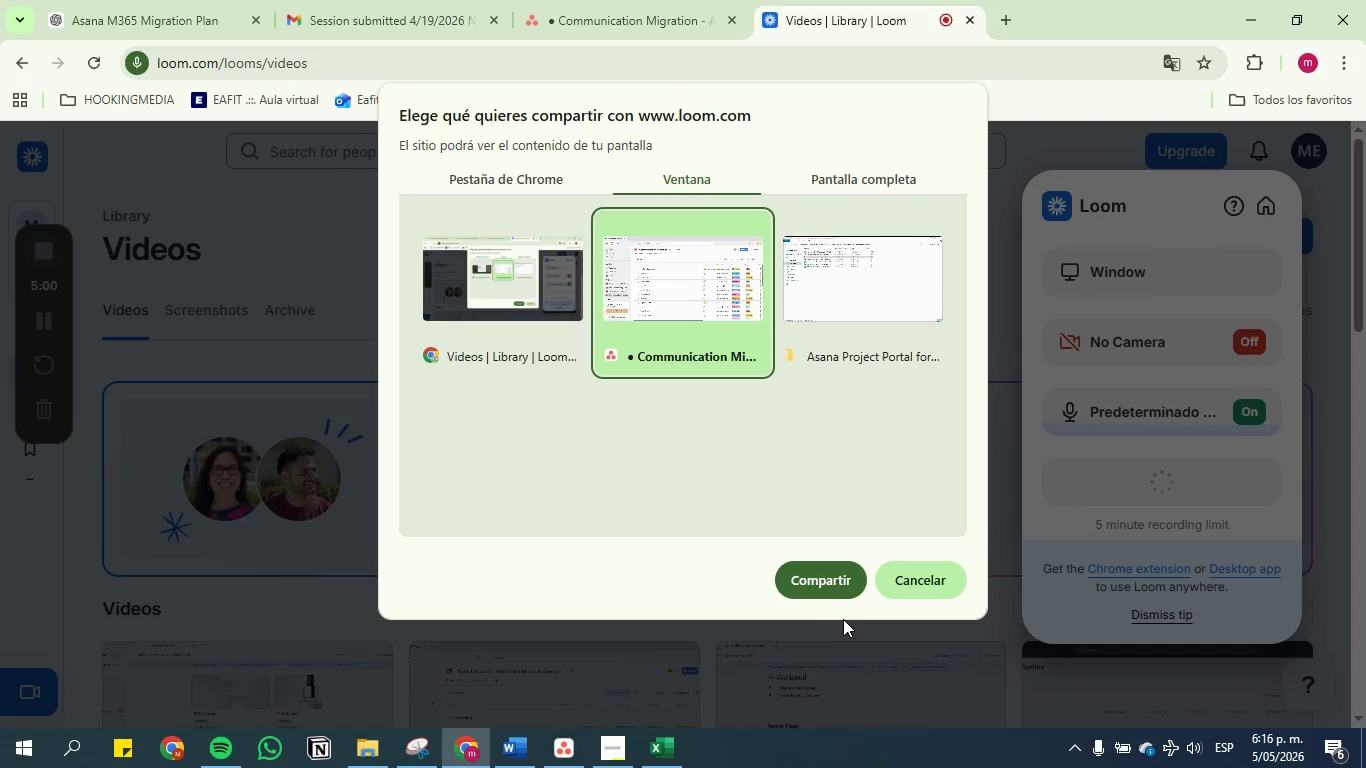 
left_click([809, 567])
 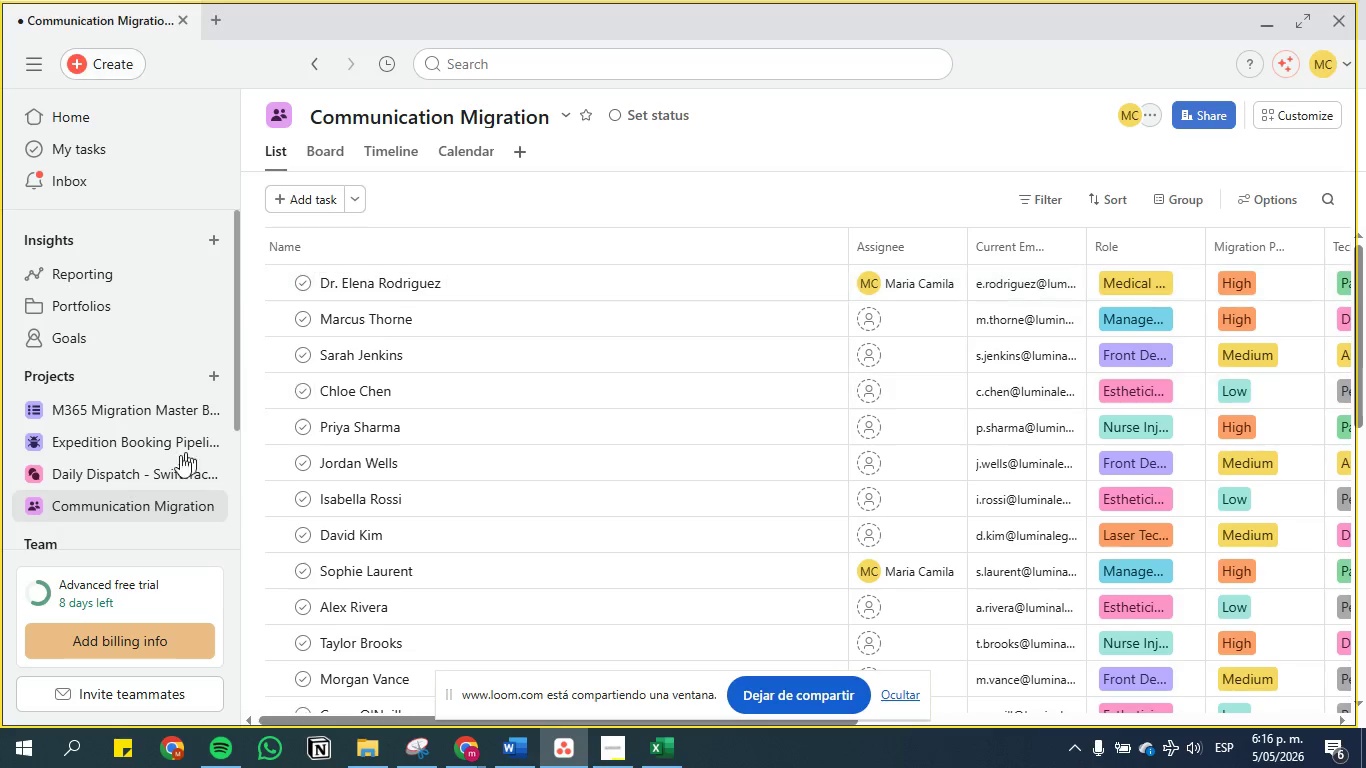 
left_click([470, 750])
 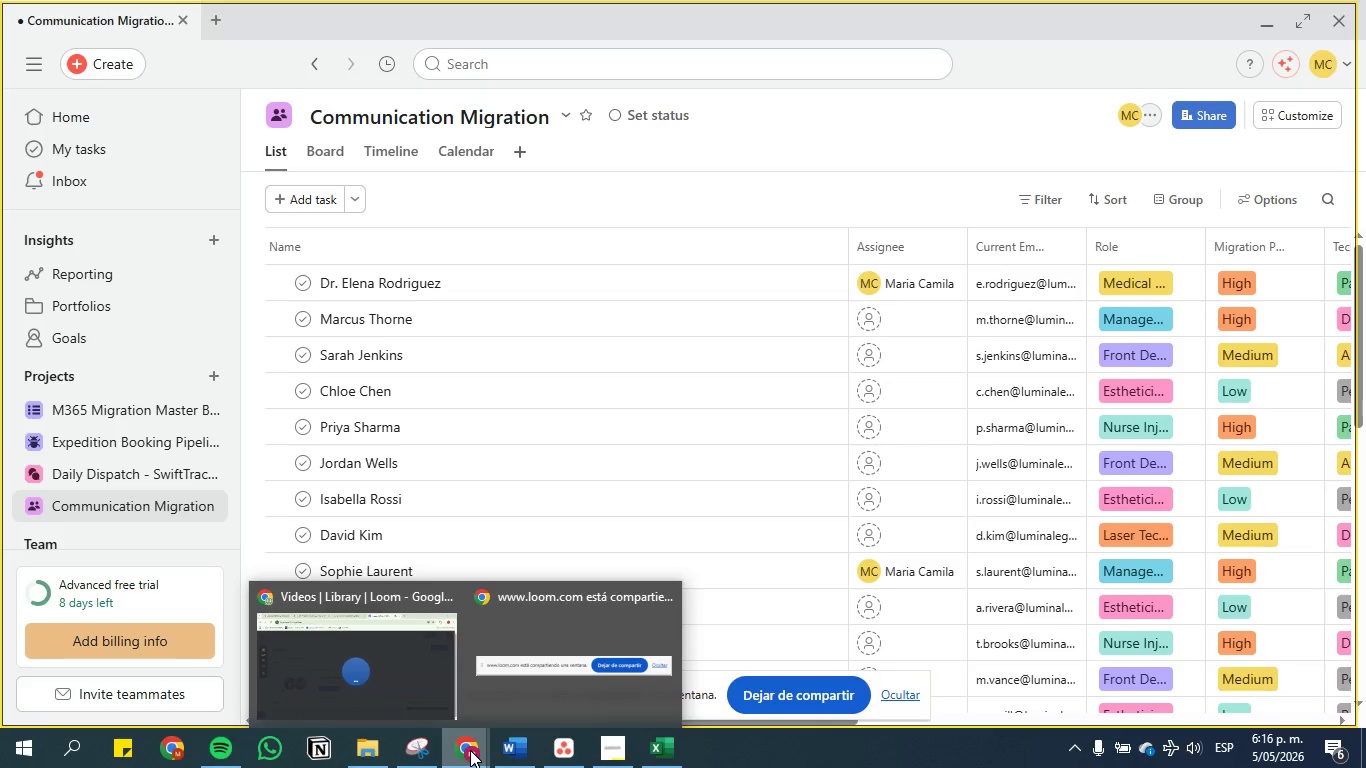 
left_click([470, 750])
 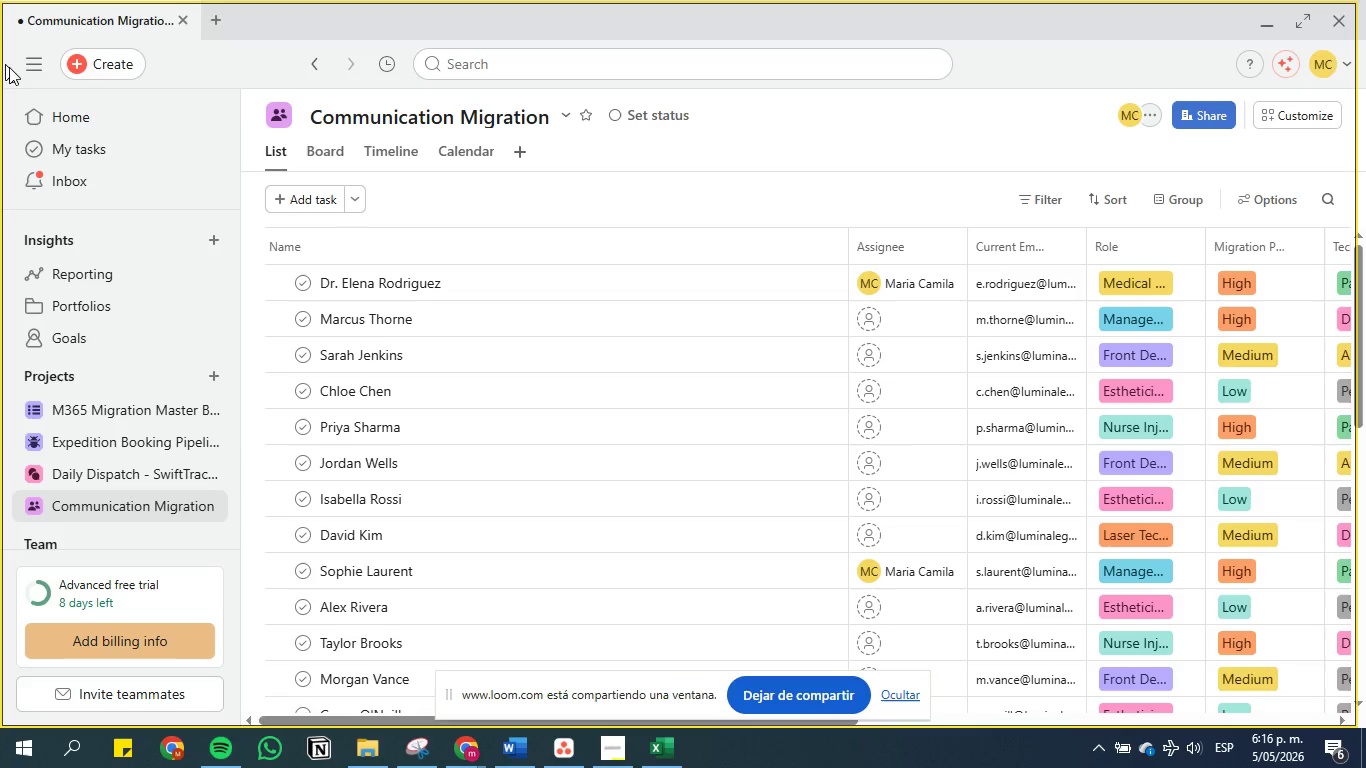 
left_click([28, 61])
 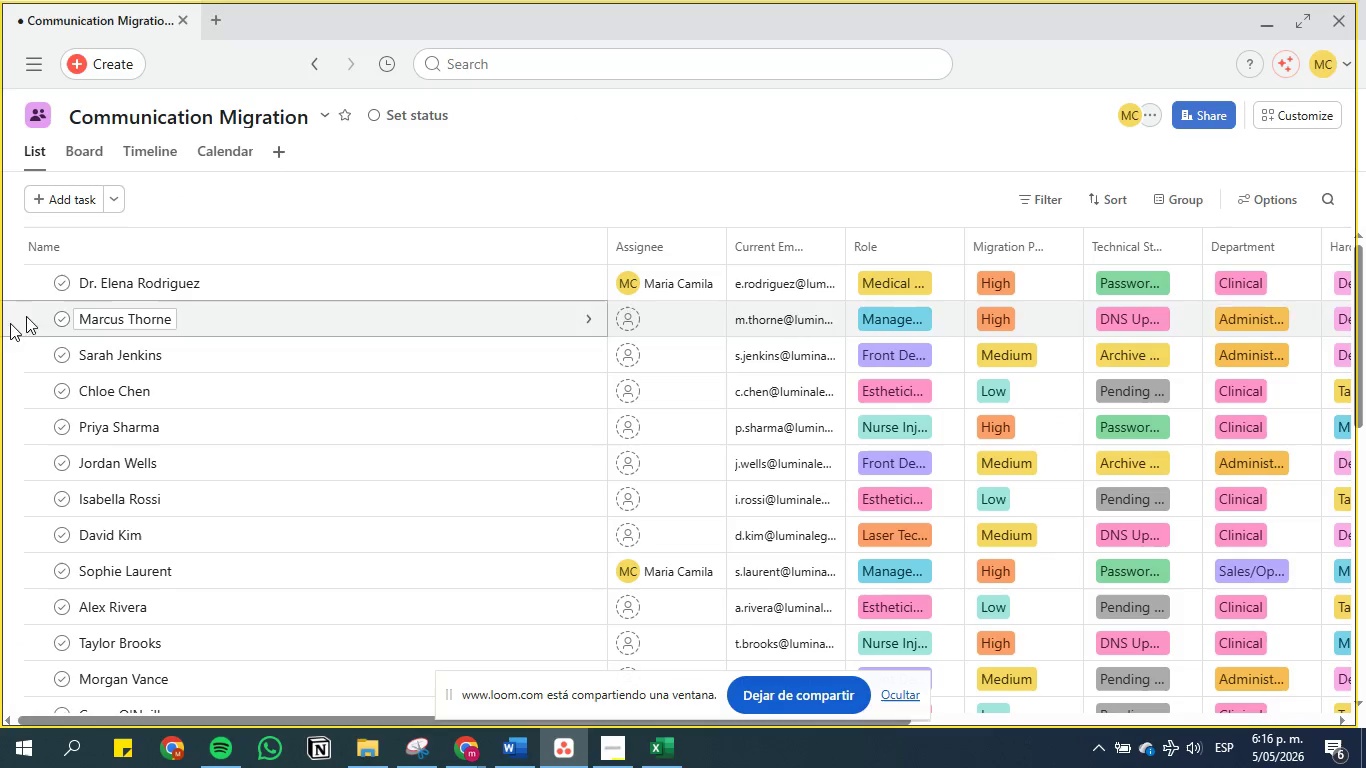 
scroll: coordinate [14, 315], scroll_direction: down, amount: 6.0
 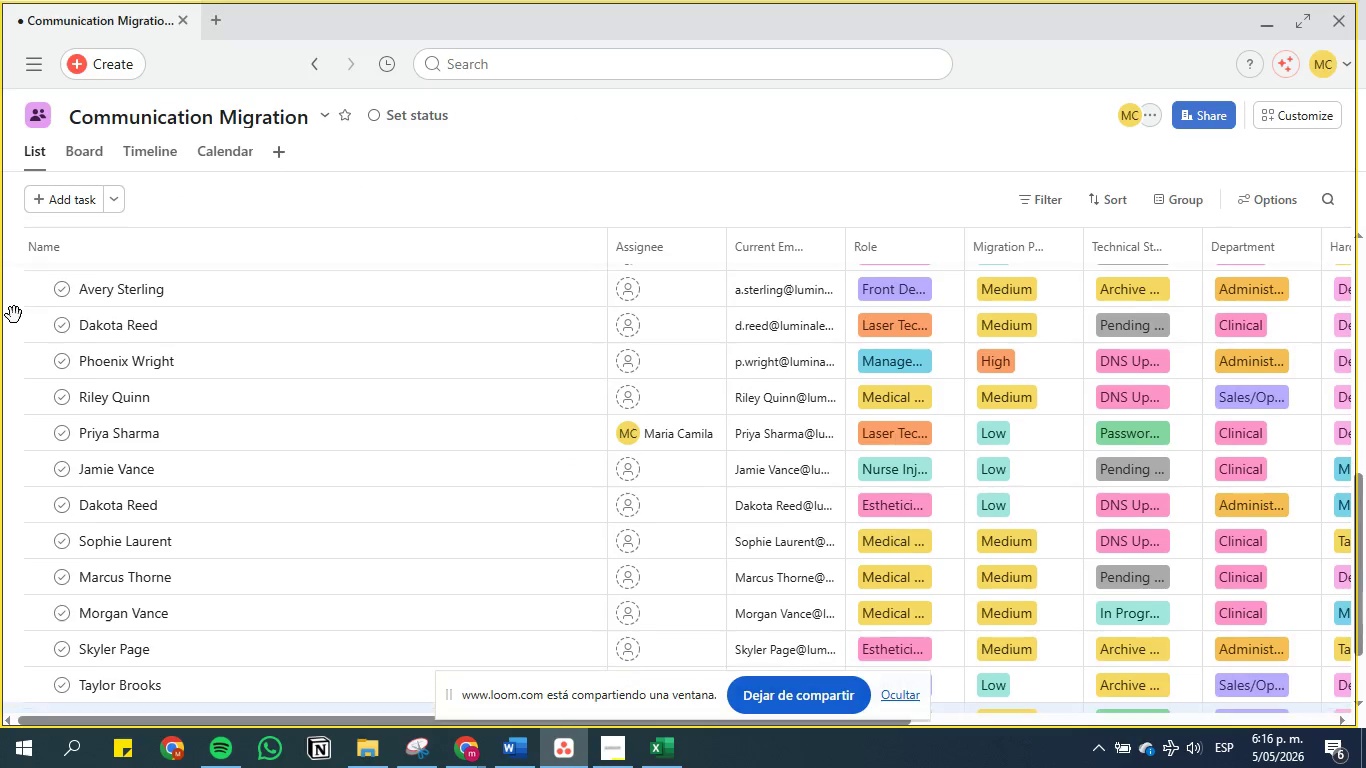 
scroll: coordinate [14, 315], scroll_direction: up, amount: 9.0
 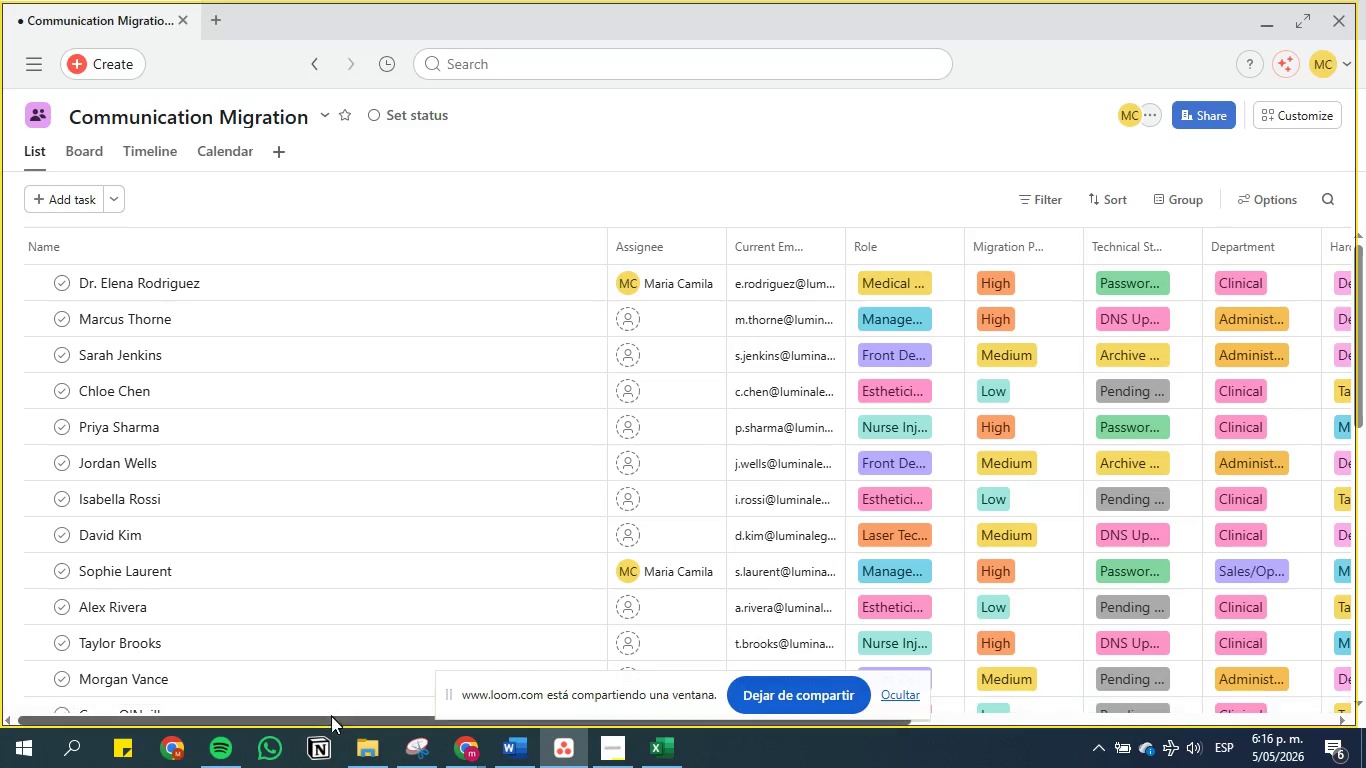 
left_click_drag(start_coordinate=[331, 719], to_coordinate=[797, 727])
 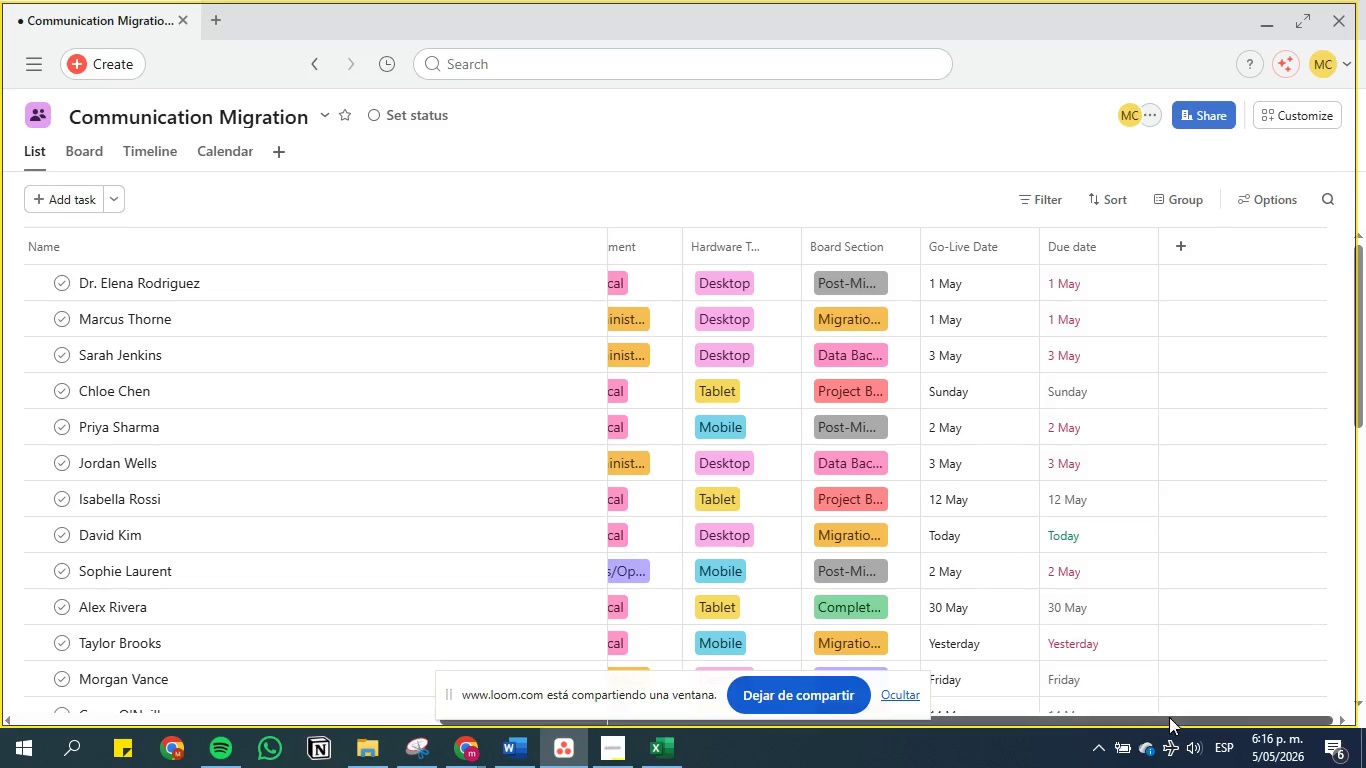 
left_click_drag(start_coordinate=[1173, 720], to_coordinate=[668, 713])
 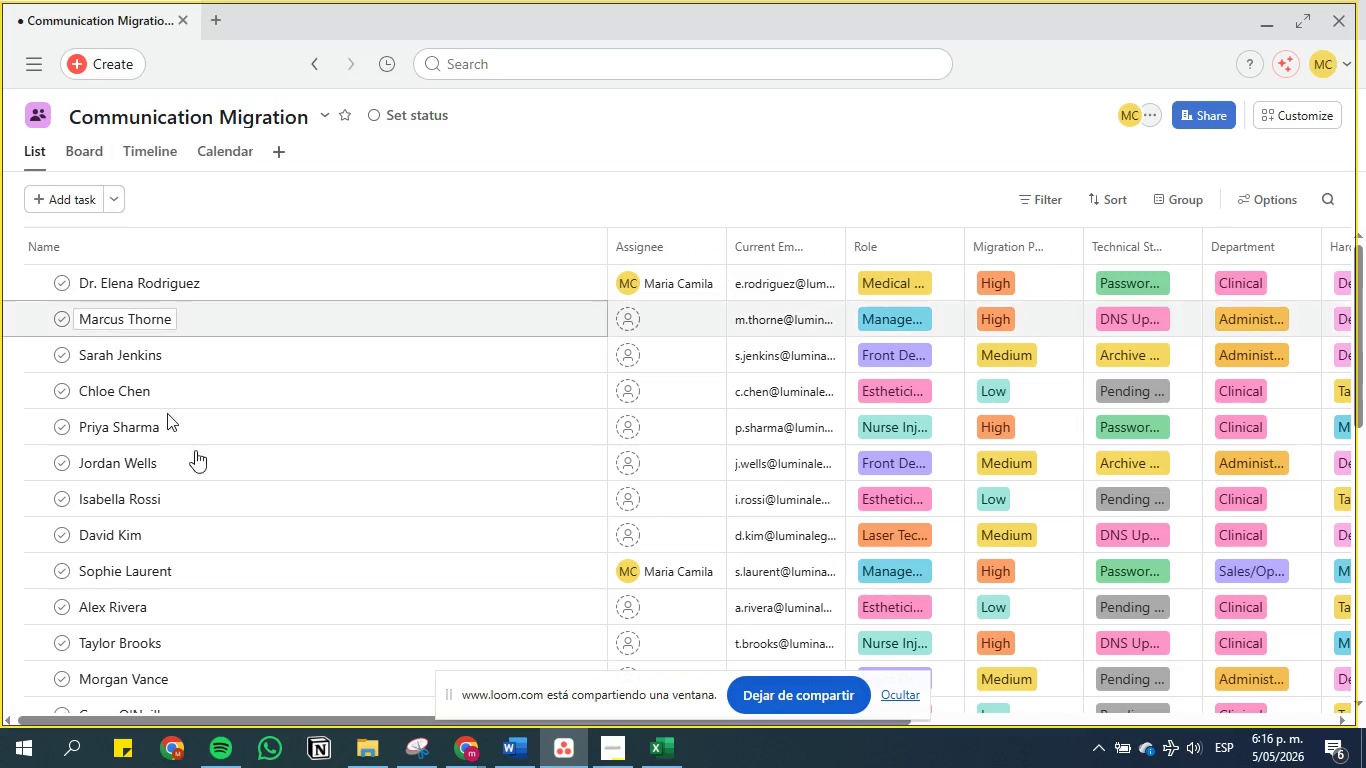 
scroll: coordinate [200, 439], scroll_direction: up, amount: 6.0
 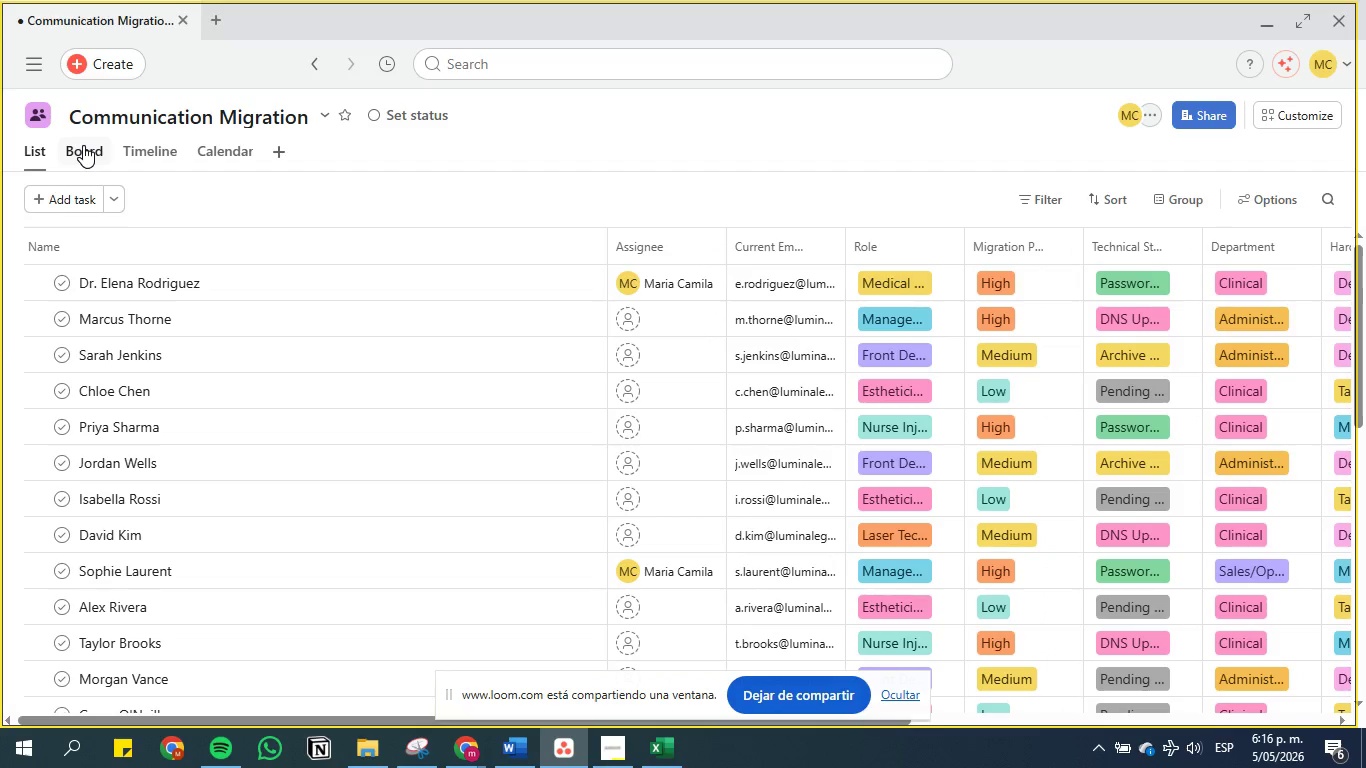 
left_click([83, 147])
 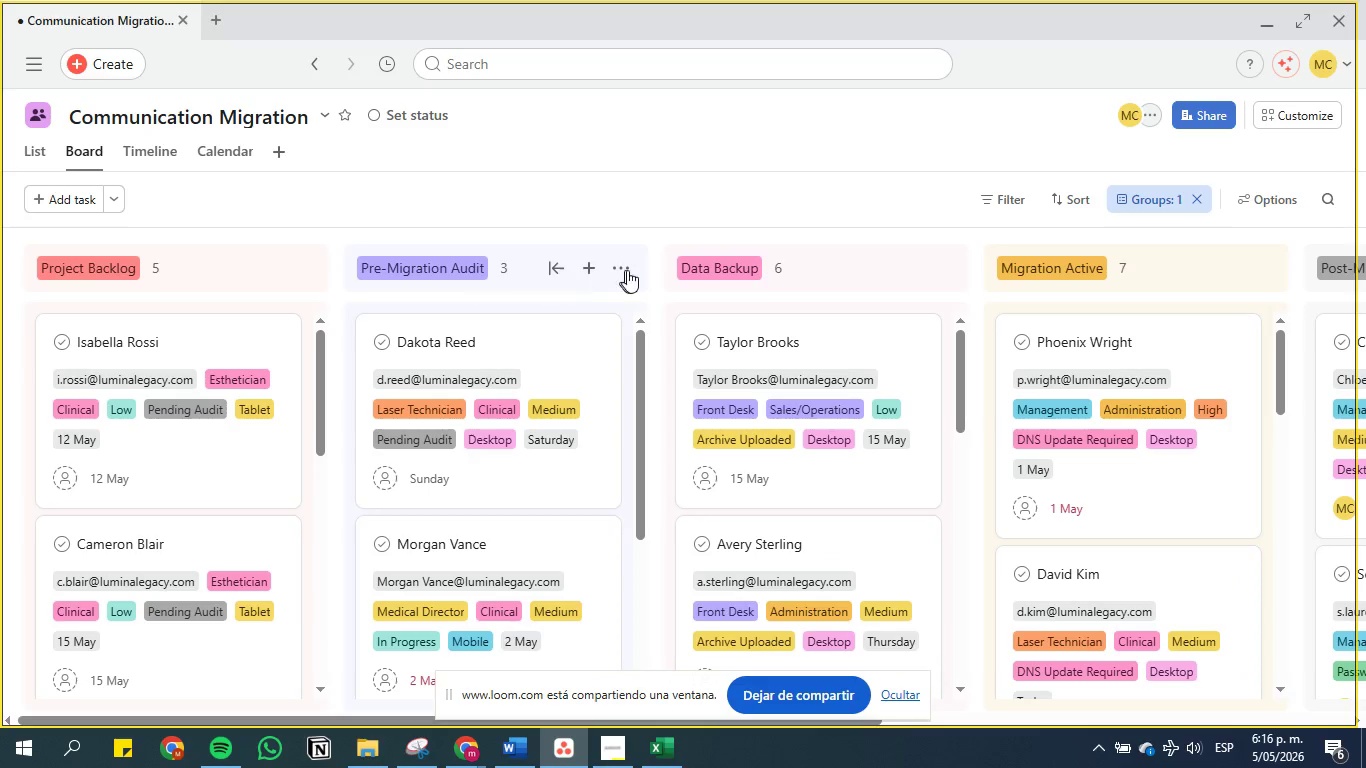 
wait(8.09)
 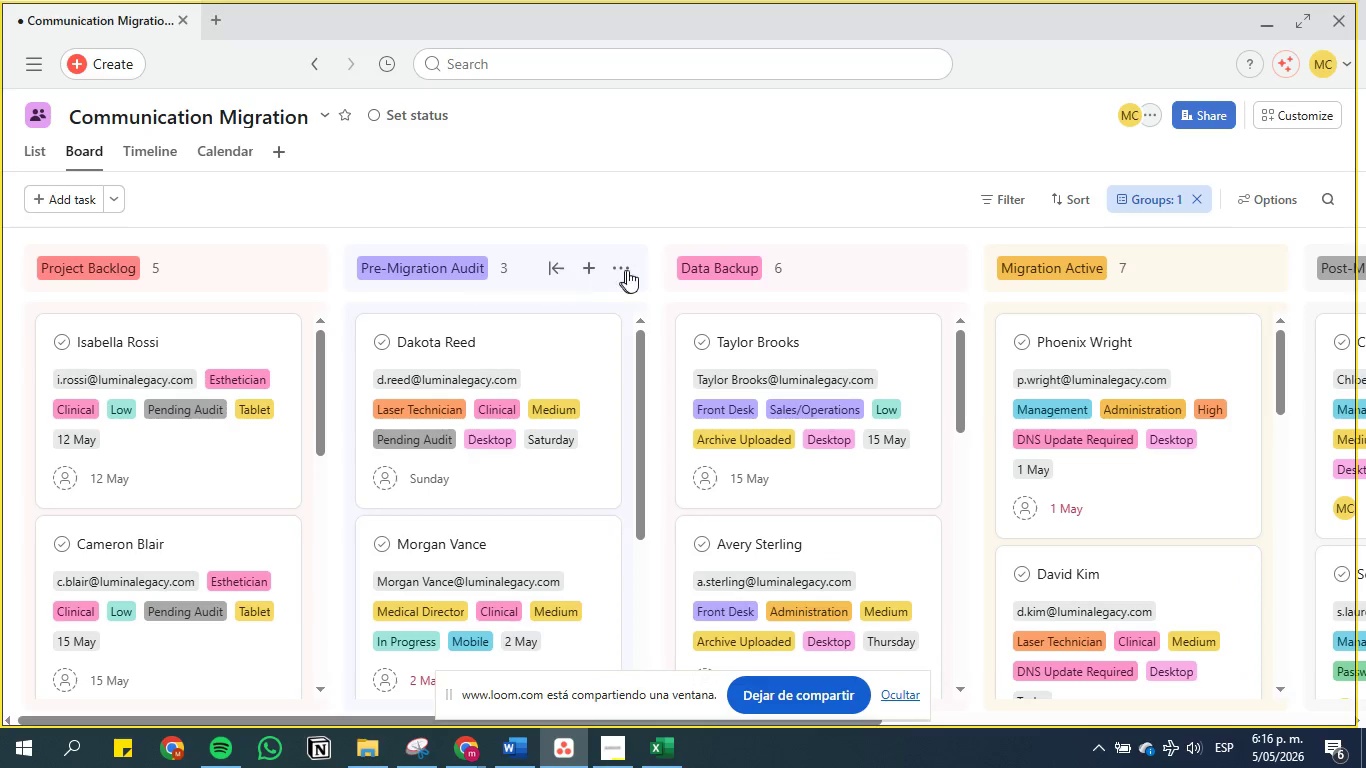 
left_click_drag(start_coordinate=[866, 720], to_coordinate=[1006, 694])
 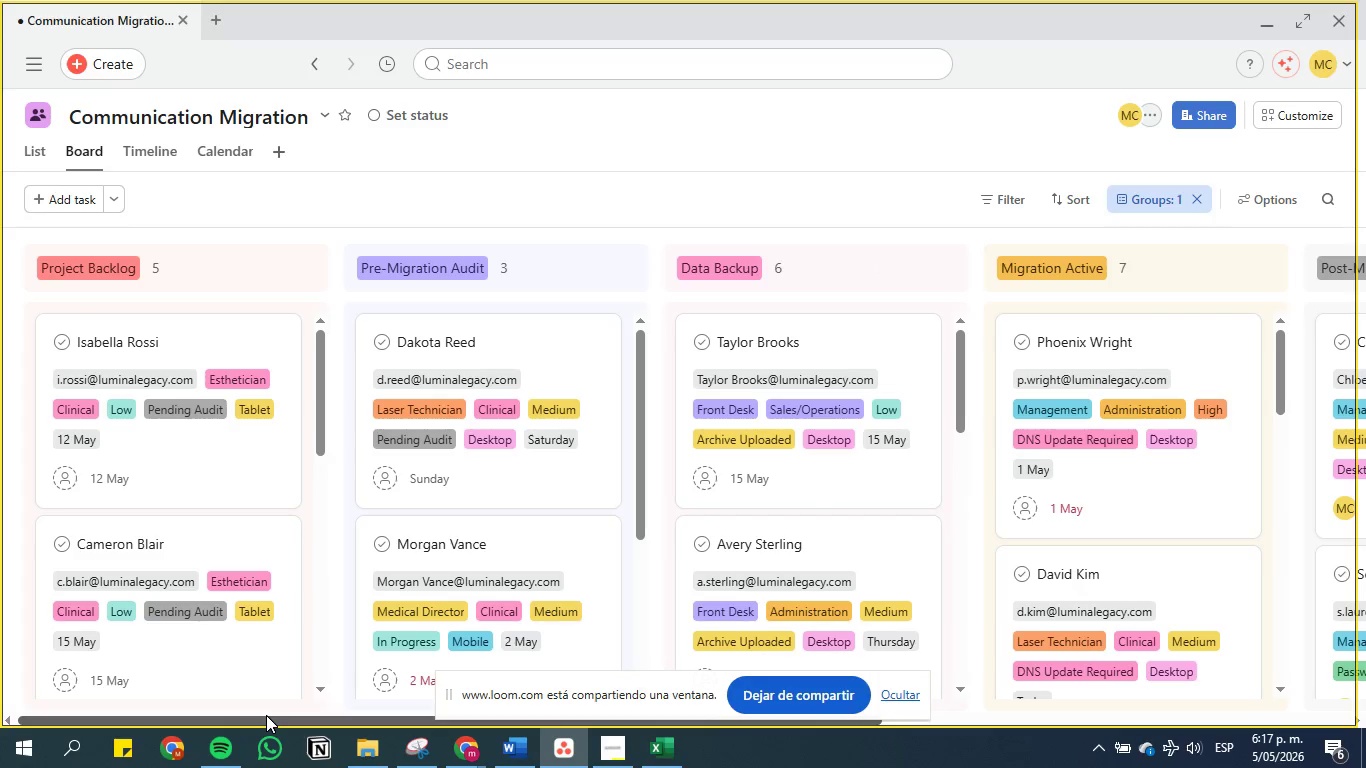 
left_click_drag(start_coordinate=[266, 715], to_coordinate=[187, 707])
 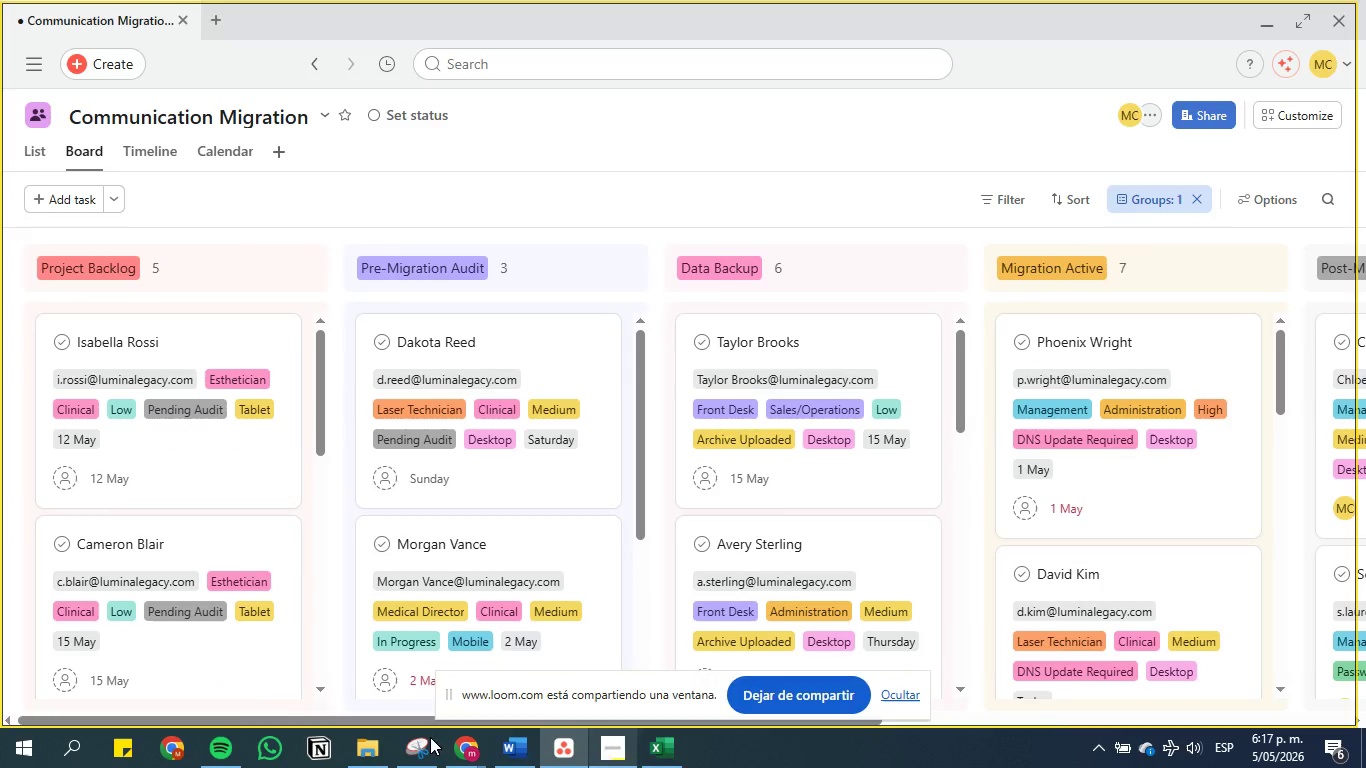 
left_click_drag(start_coordinate=[228, 720], to_coordinate=[180, 703])
 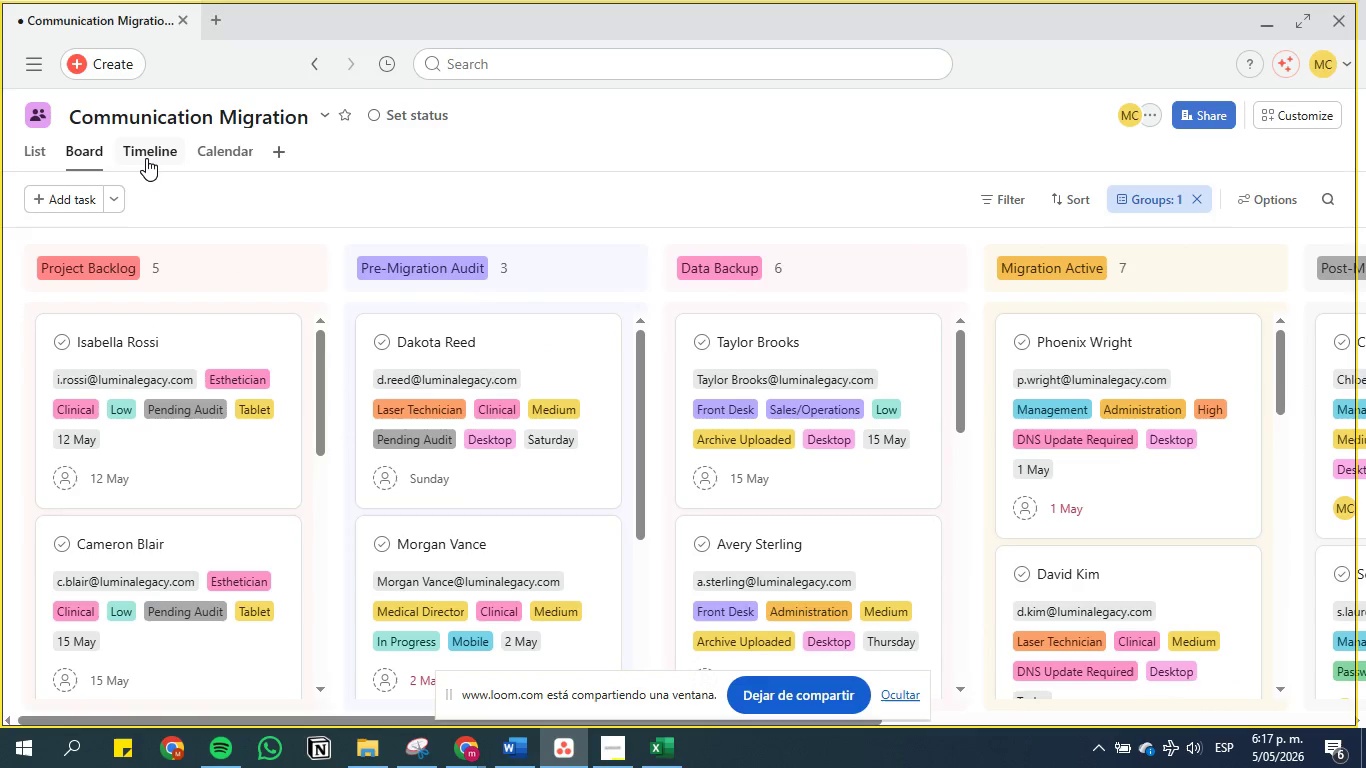 
left_click([146, 152])
 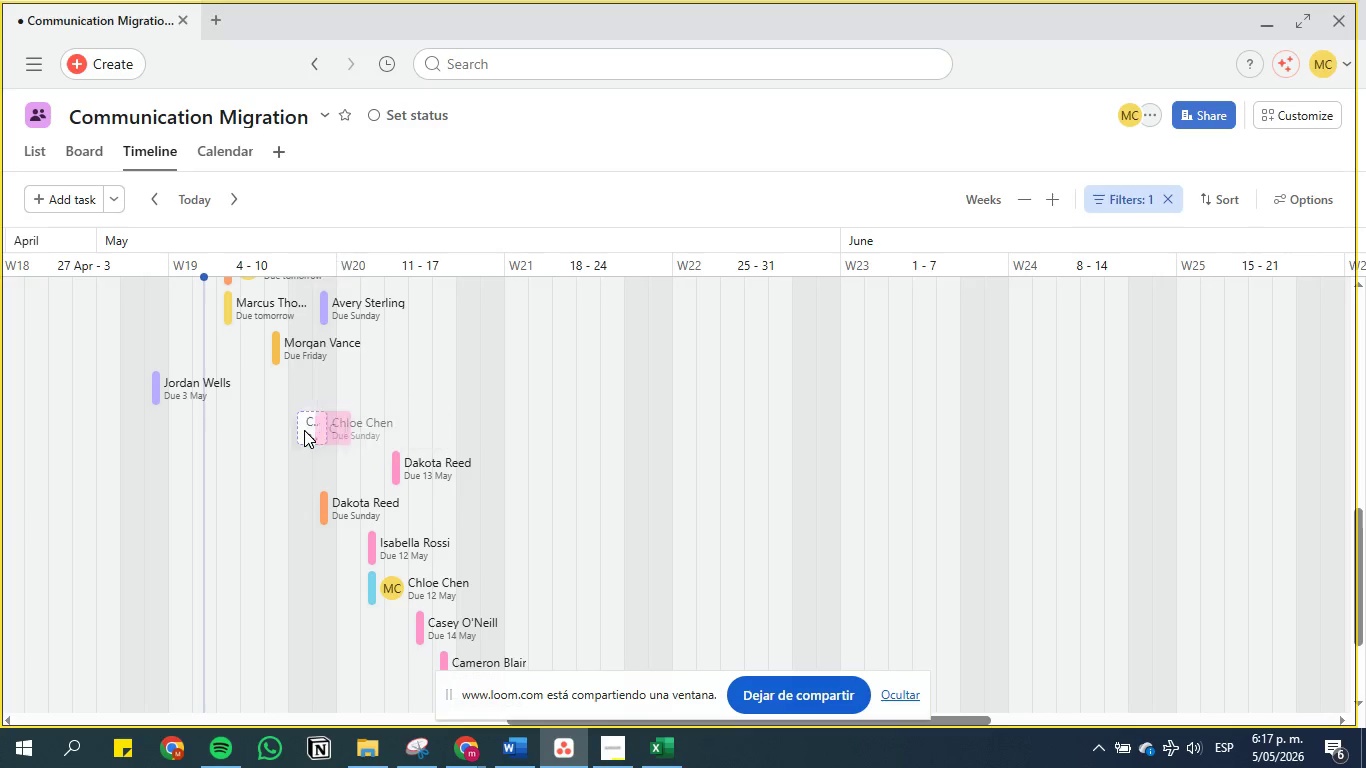 
left_click_drag(start_coordinate=[318, 428], to_coordinate=[267, 428])
 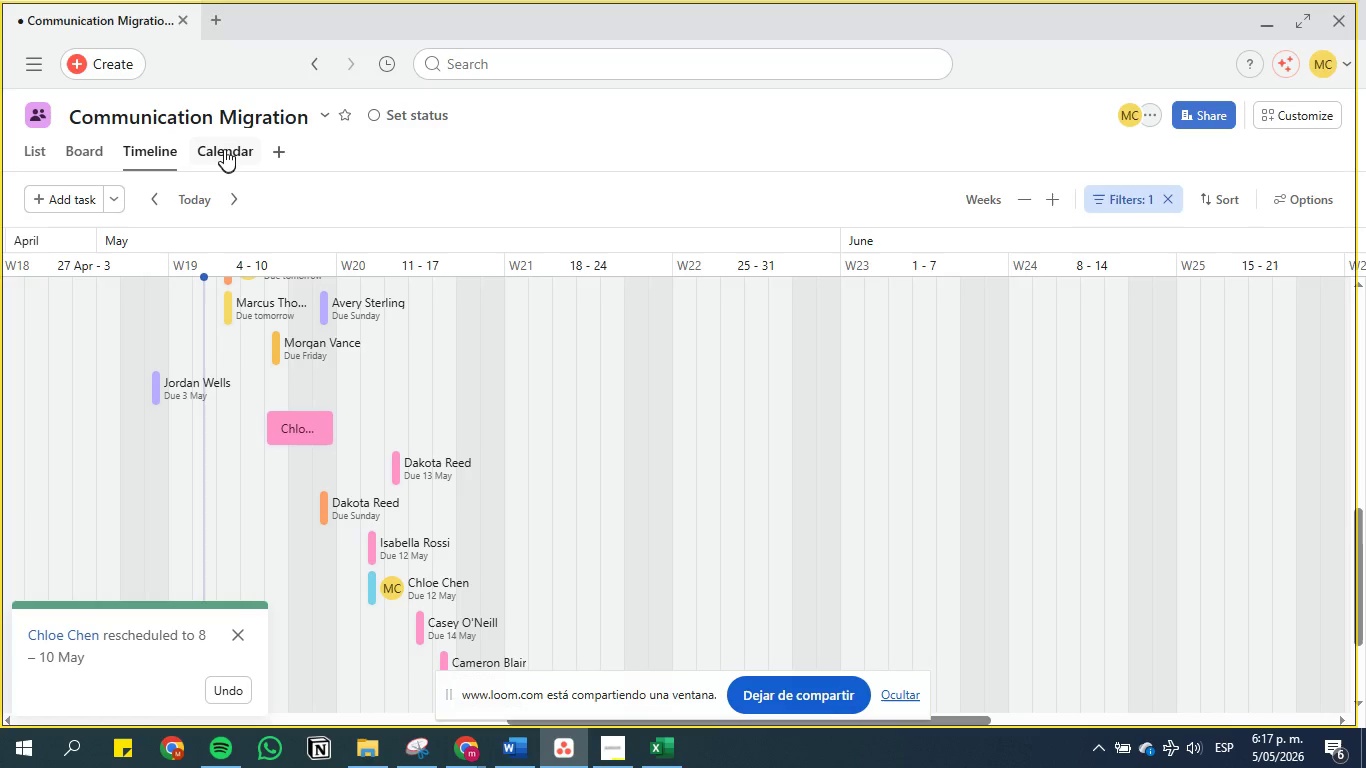 
scroll: coordinate [341, 474], scroll_direction: up, amount: 12.0
 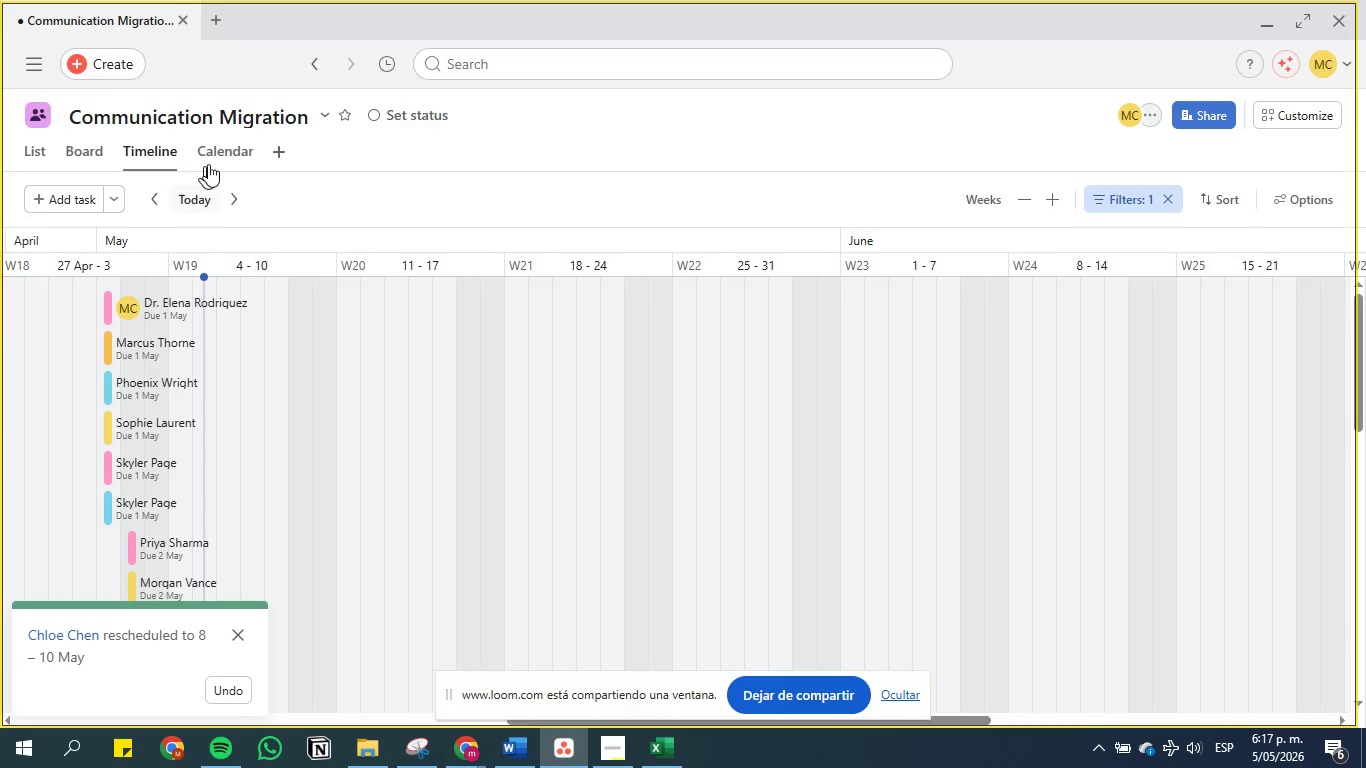 
left_click([226, 154])
 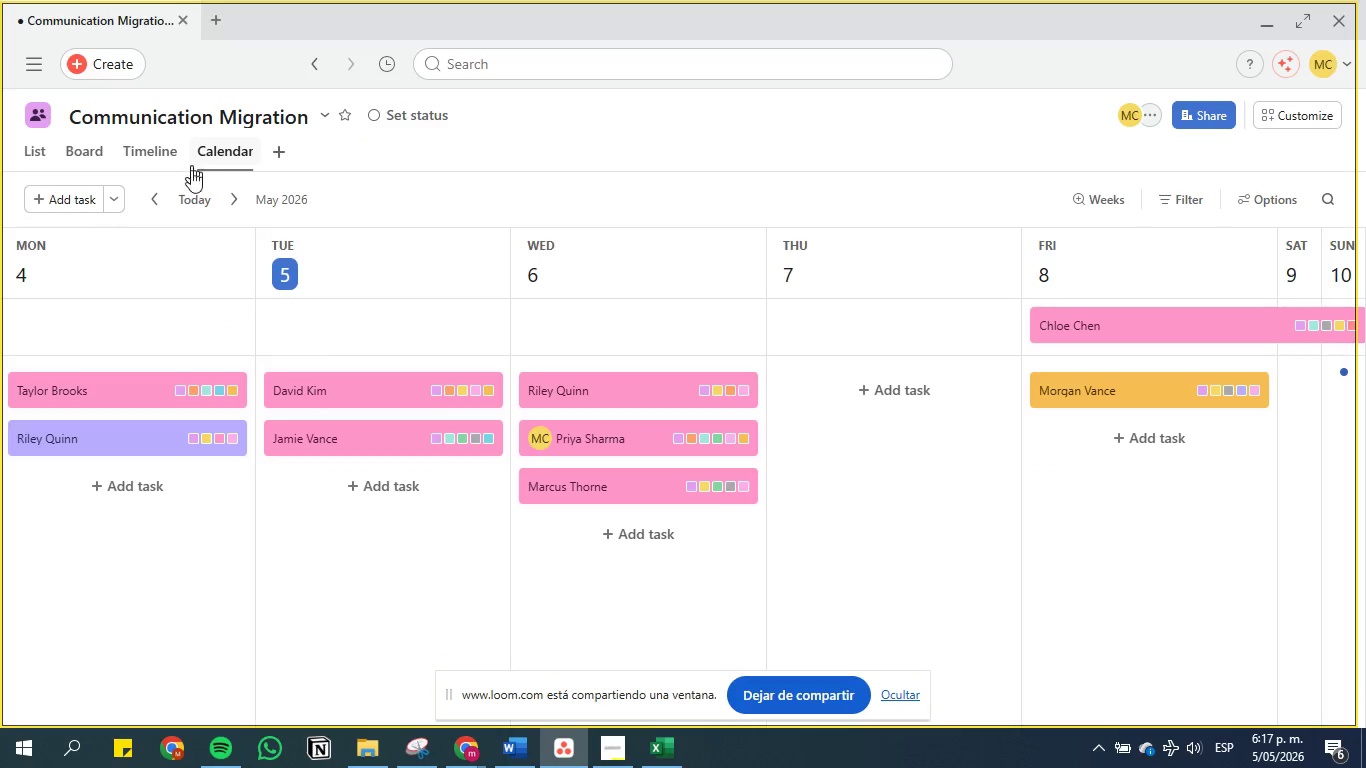 
wait(6.14)
 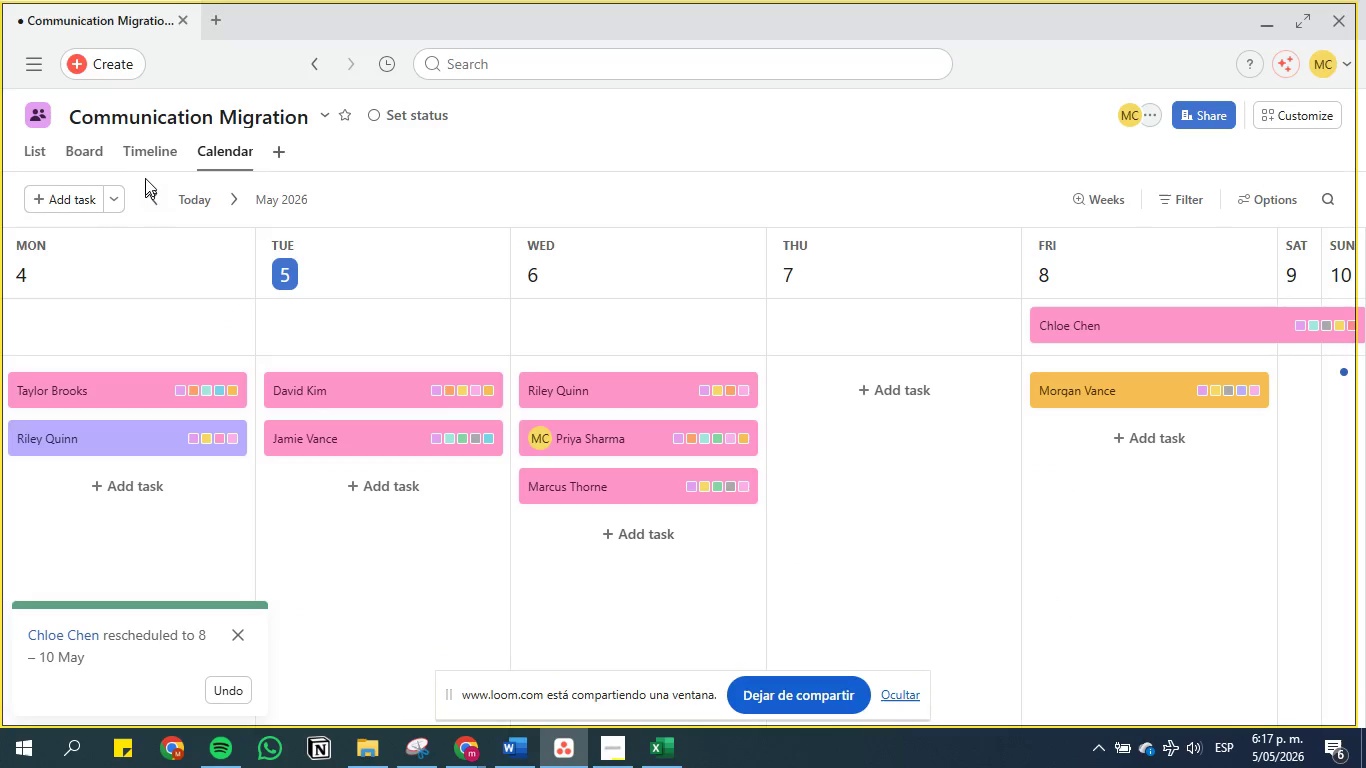 
left_click([1106, 192])
 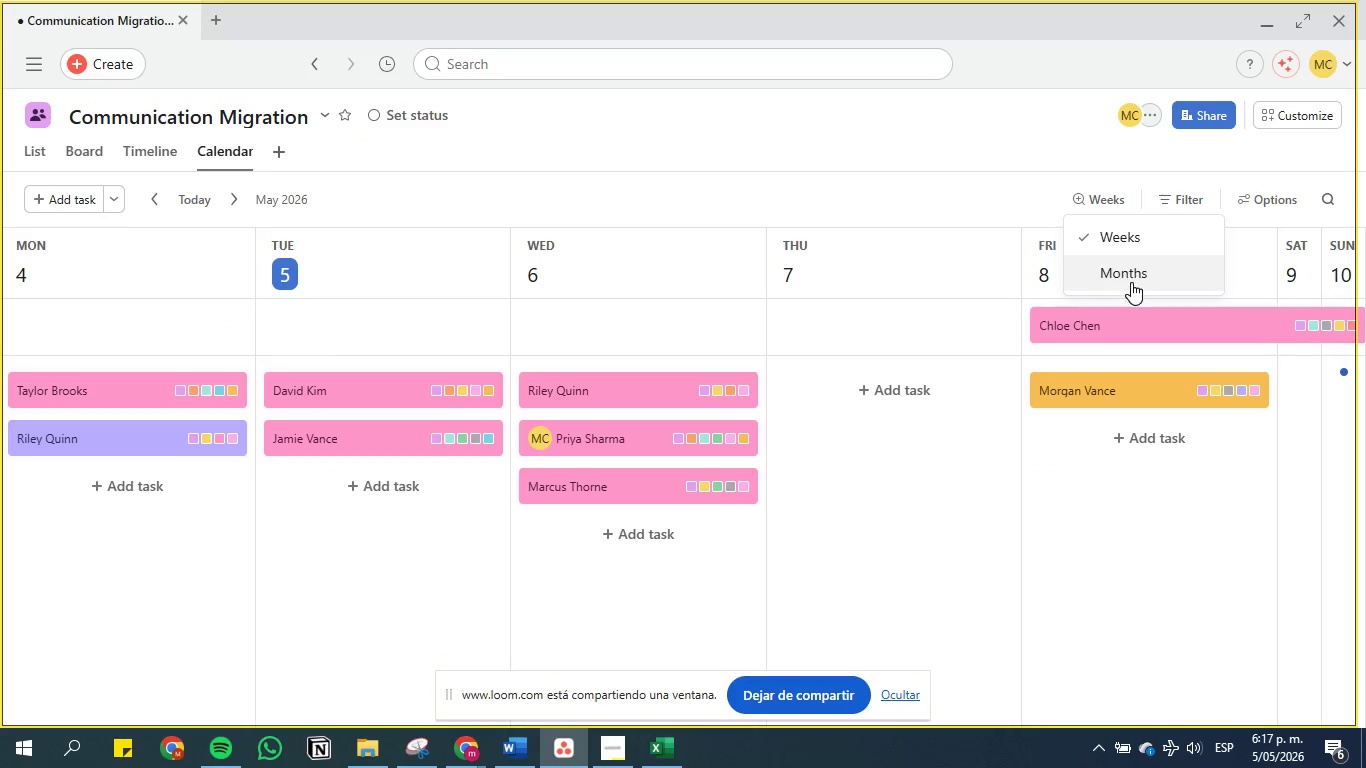 
left_click([1131, 277])
 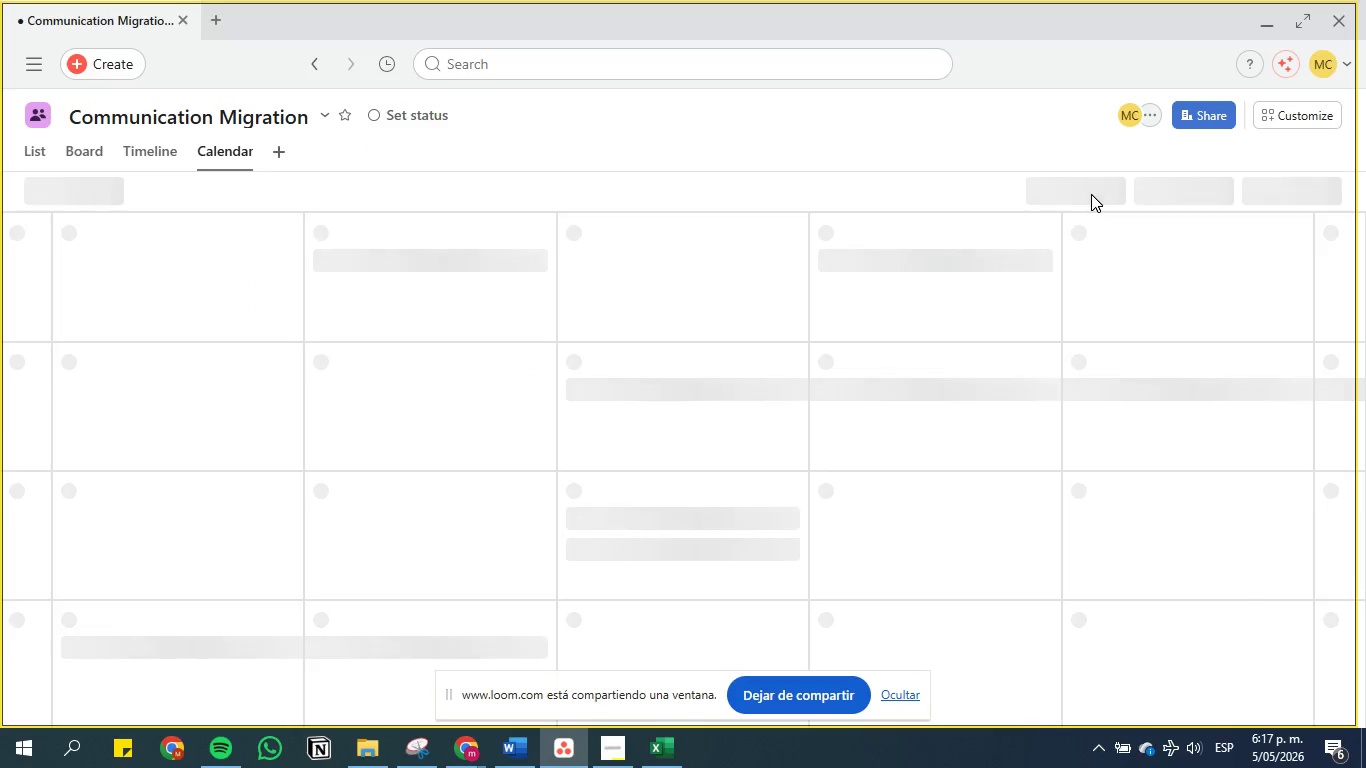 
left_click([1091, 193])
 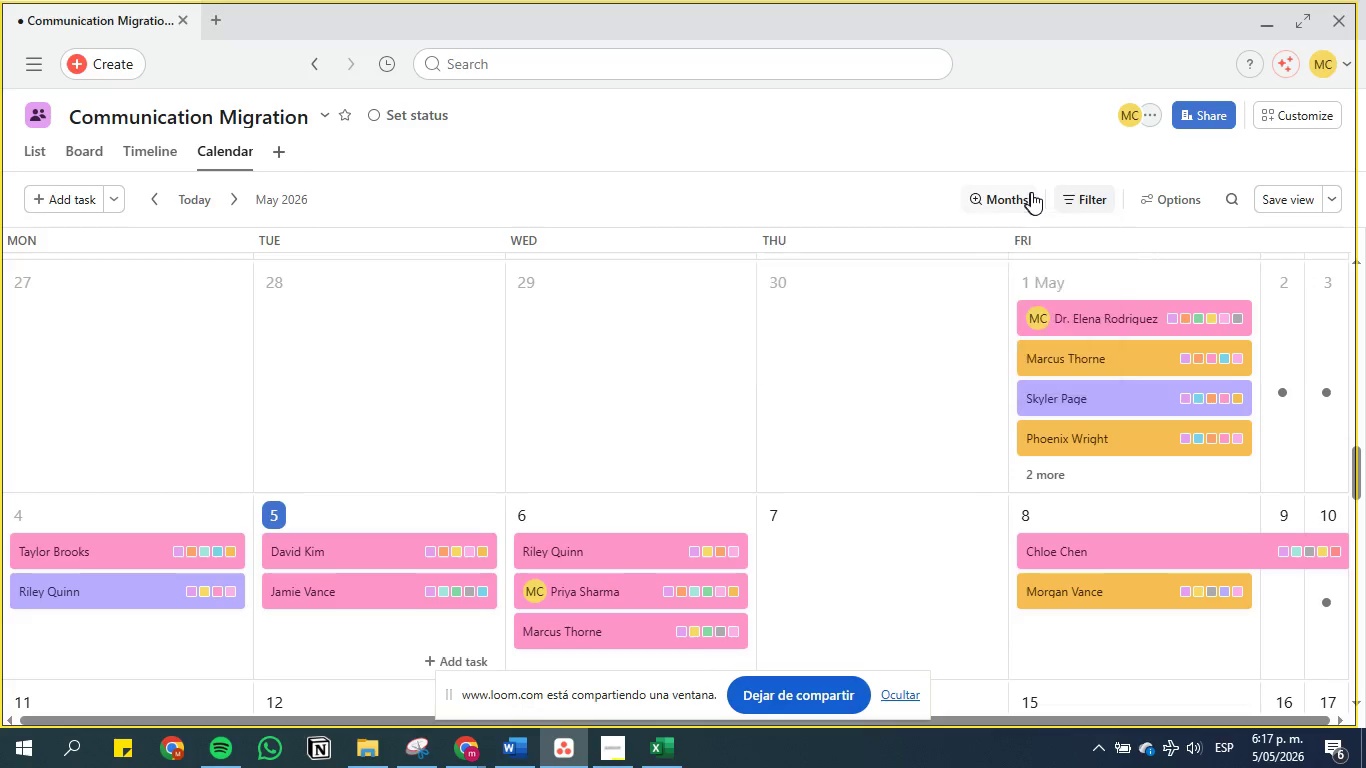 
left_click([1160, 195])
 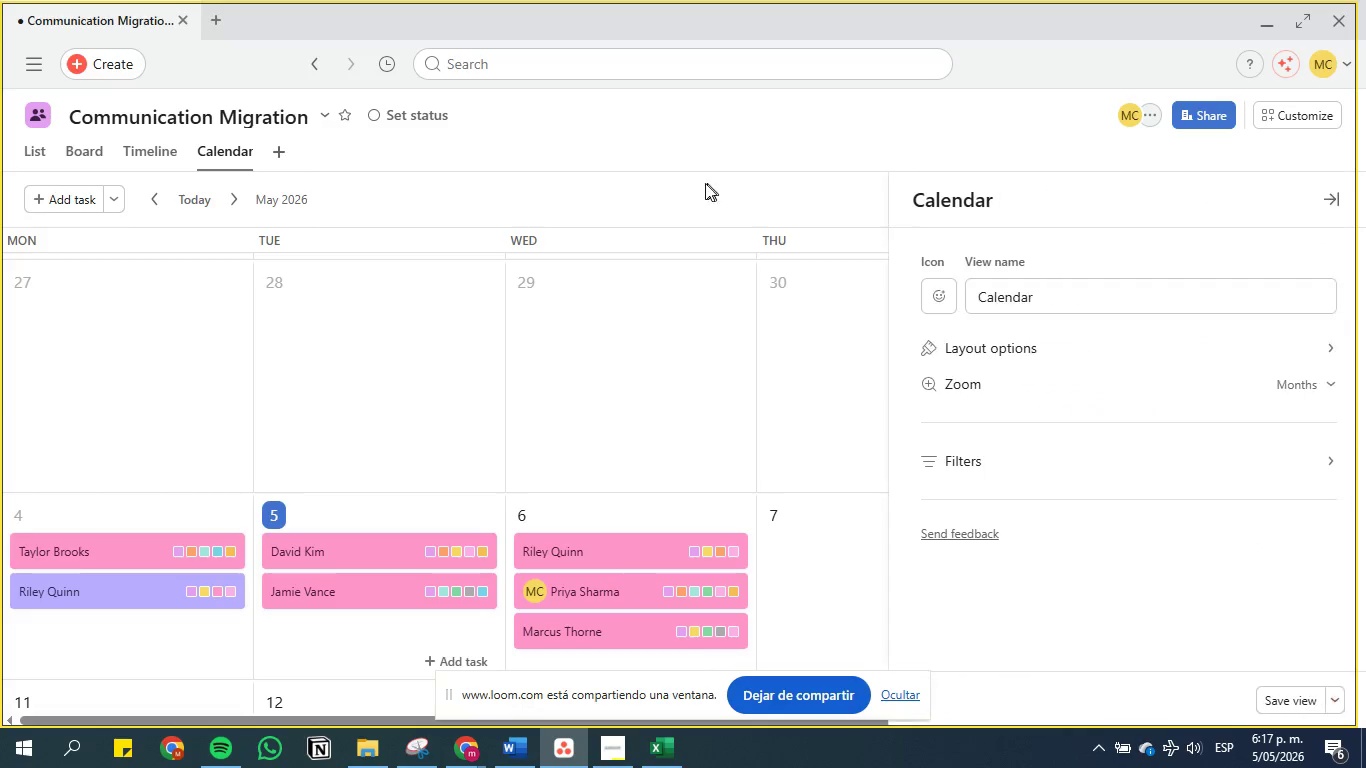 
left_click([702, 183])
 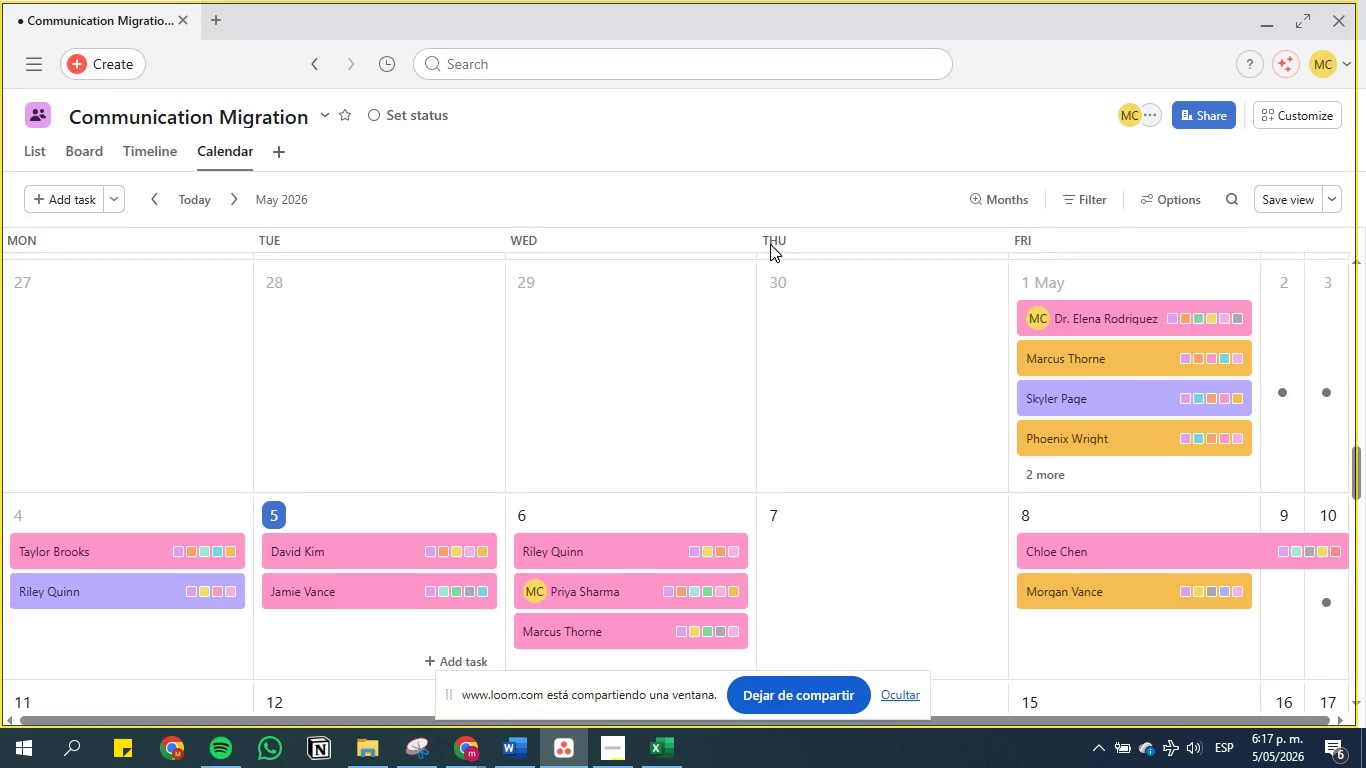 
scroll: coordinate [136, 139], scroll_direction: up, amount: 14.0
 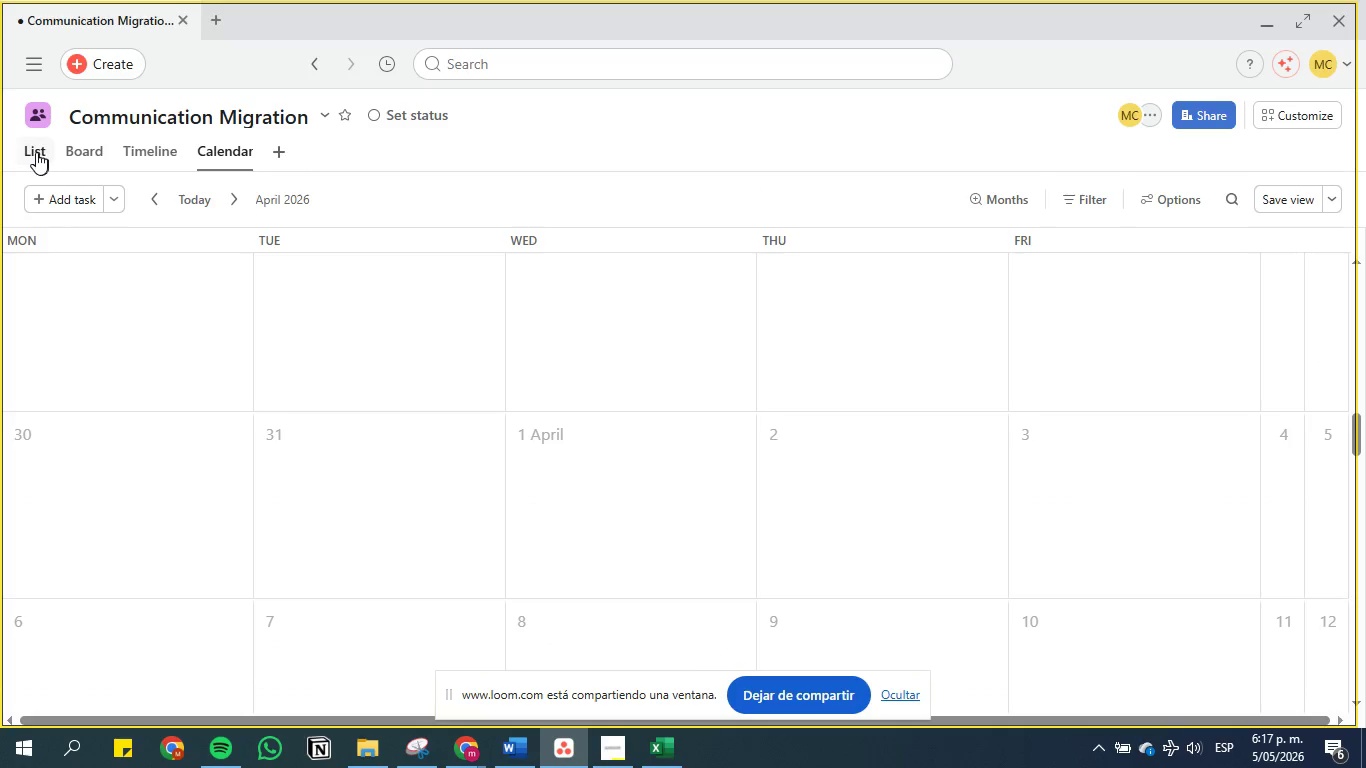 
left_click([36, 152])
 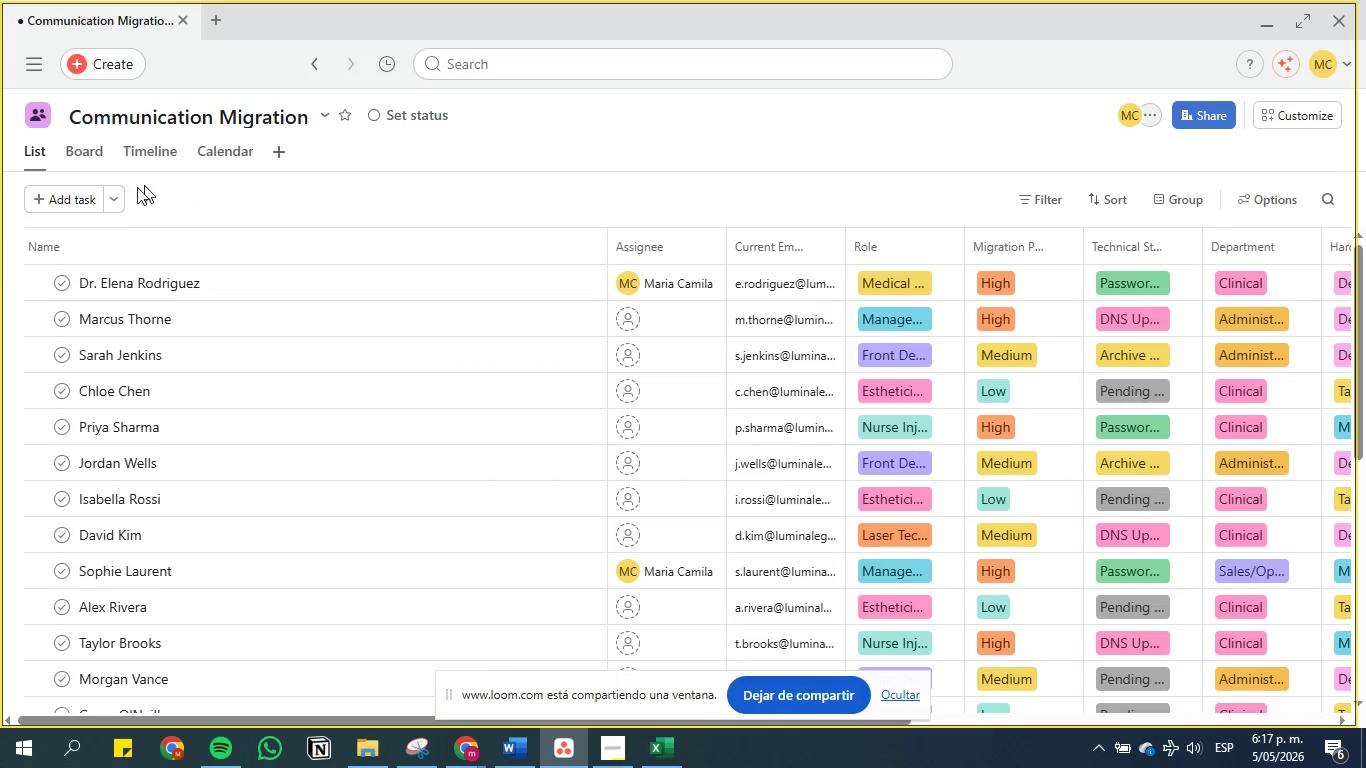 
scroll: coordinate [557, 426], scroll_direction: down, amount: 29.0
 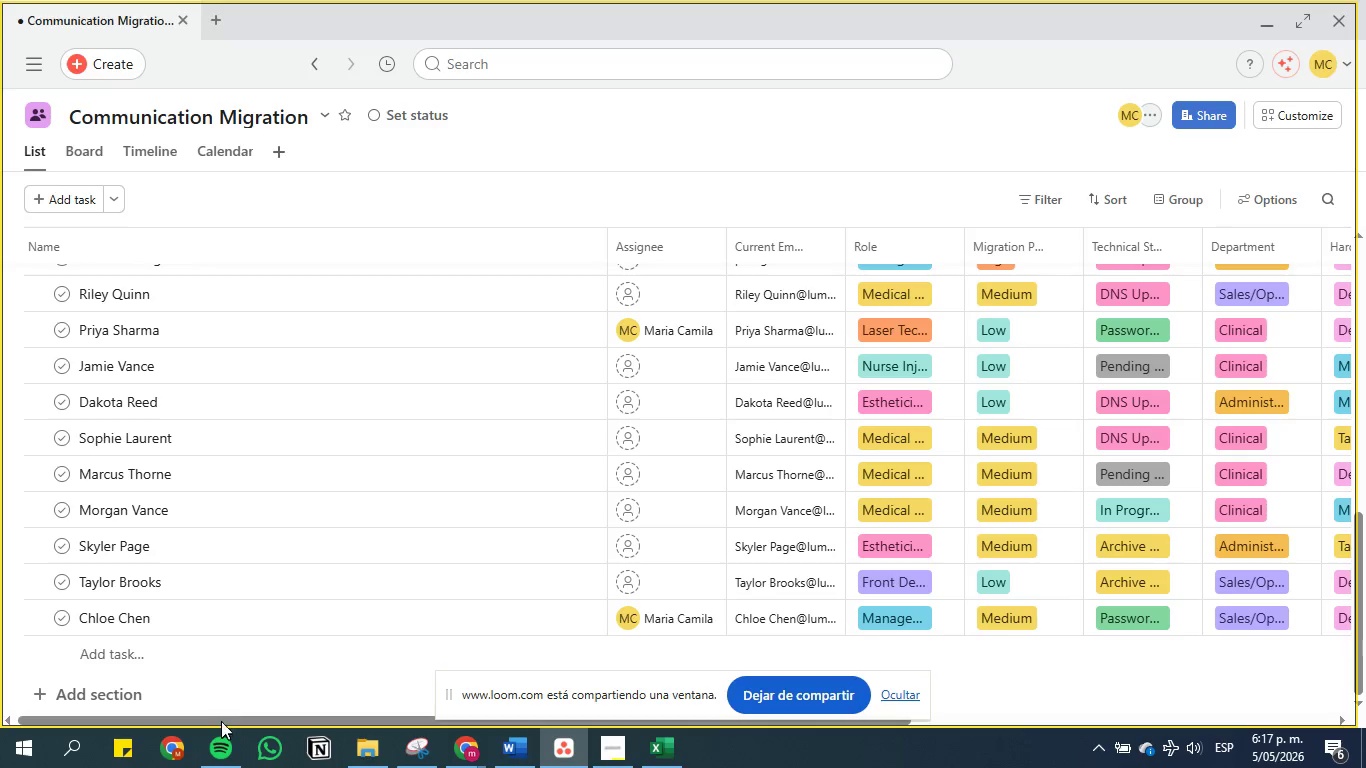 
left_click_drag(start_coordinate=[221, 720], to_coordinate=[425, 719])
 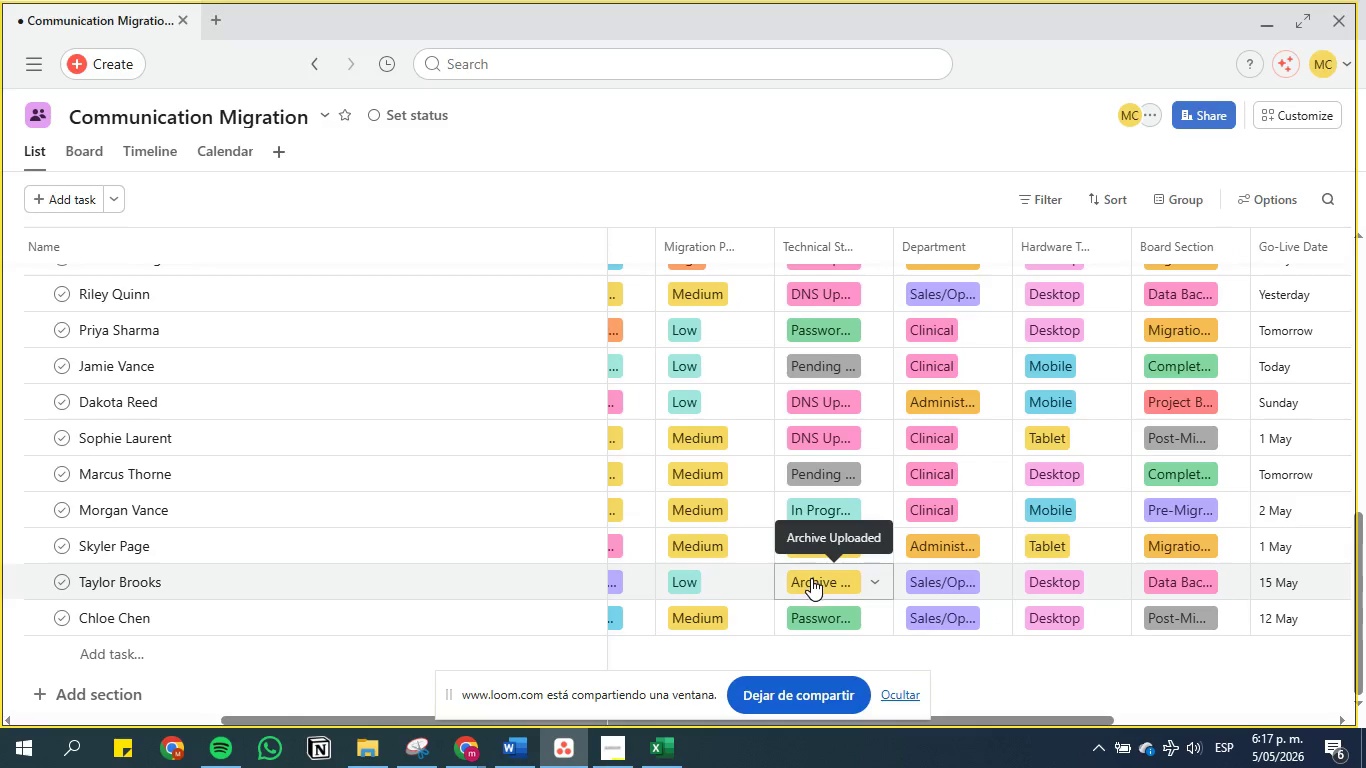 
left_click([811, 580])
 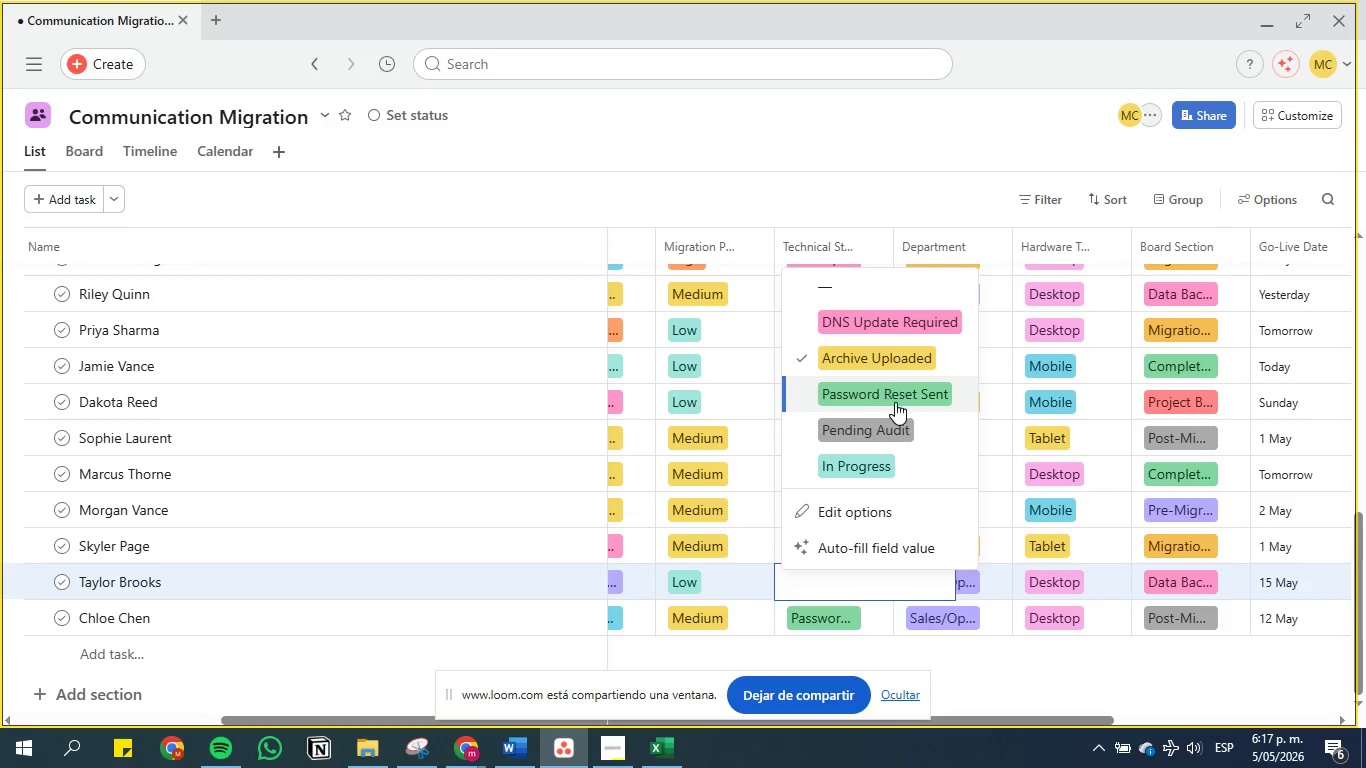 
left_click([895, 395])
 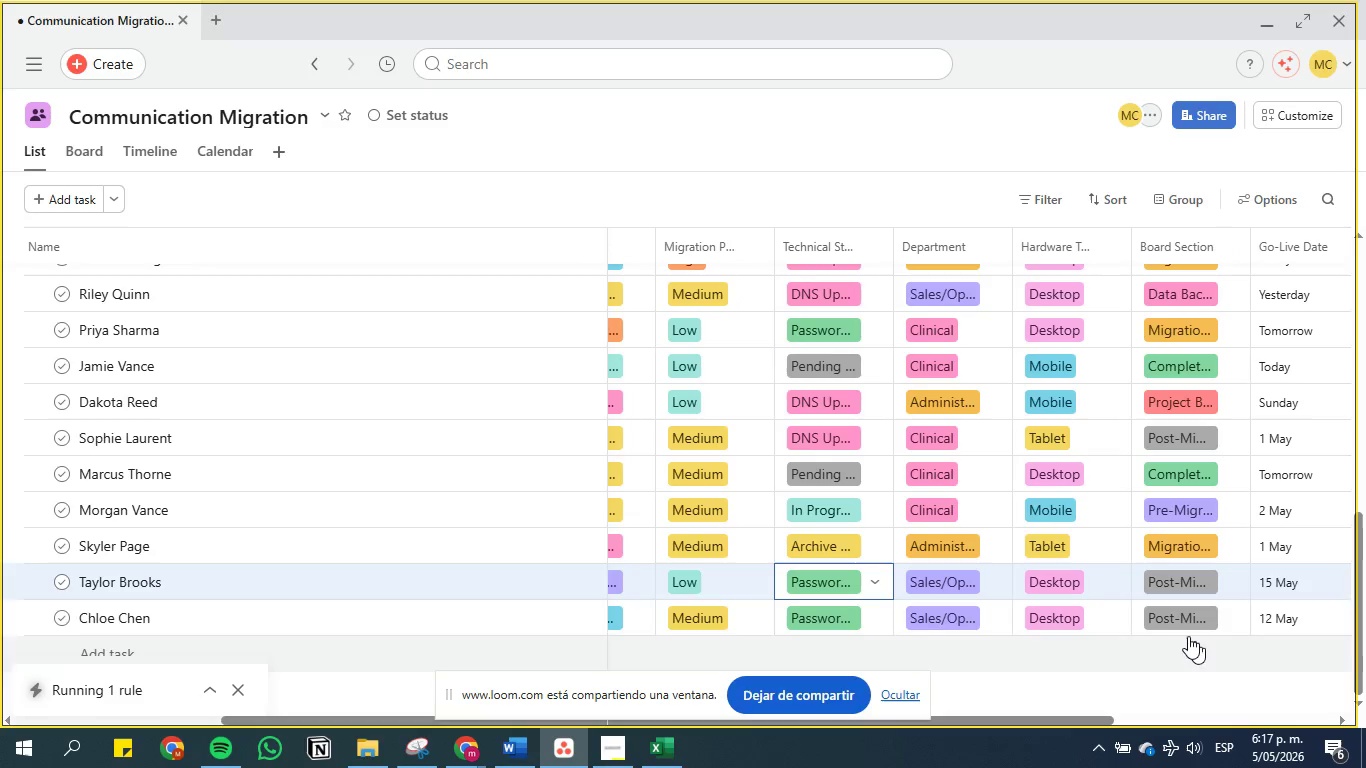 
wait(10.83)
 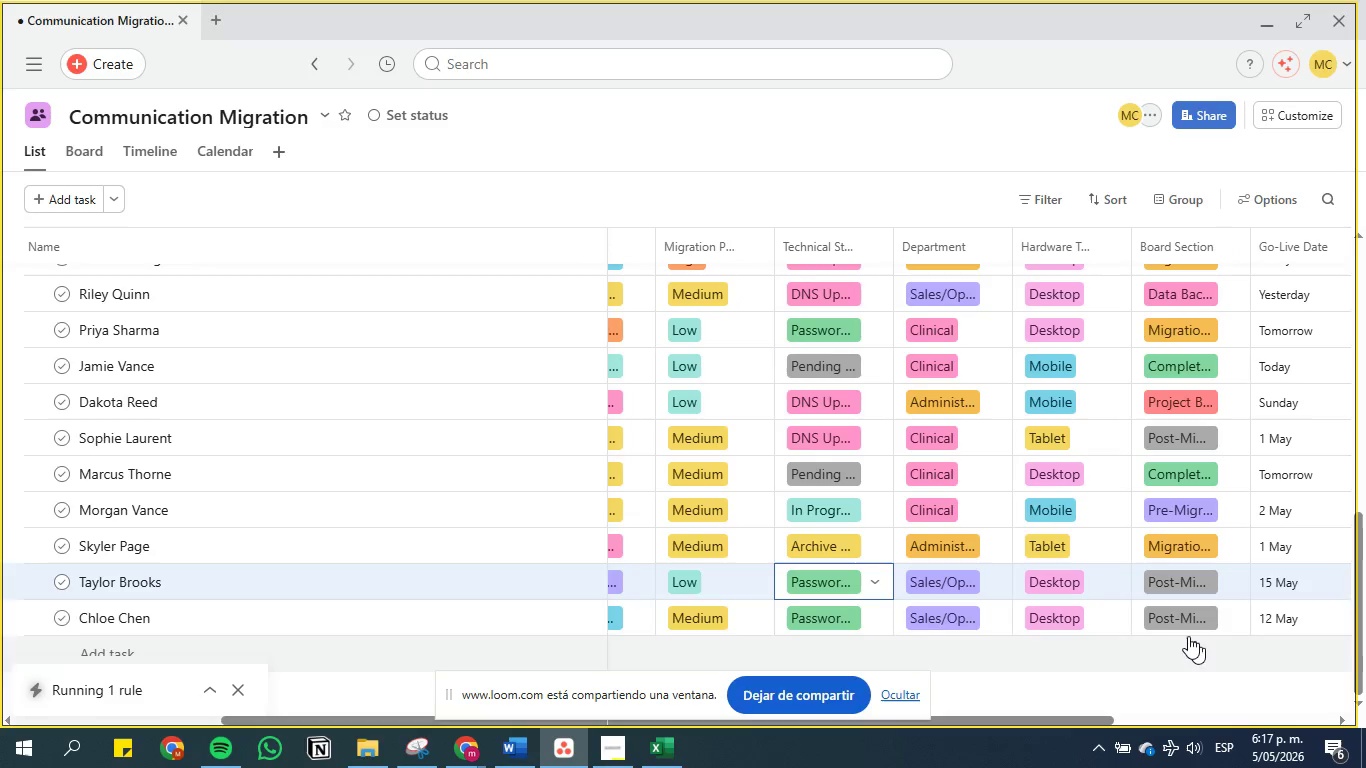 
left_click_drag(start_coordinate=[1074, 716], to_coordinate=[638, 719])
 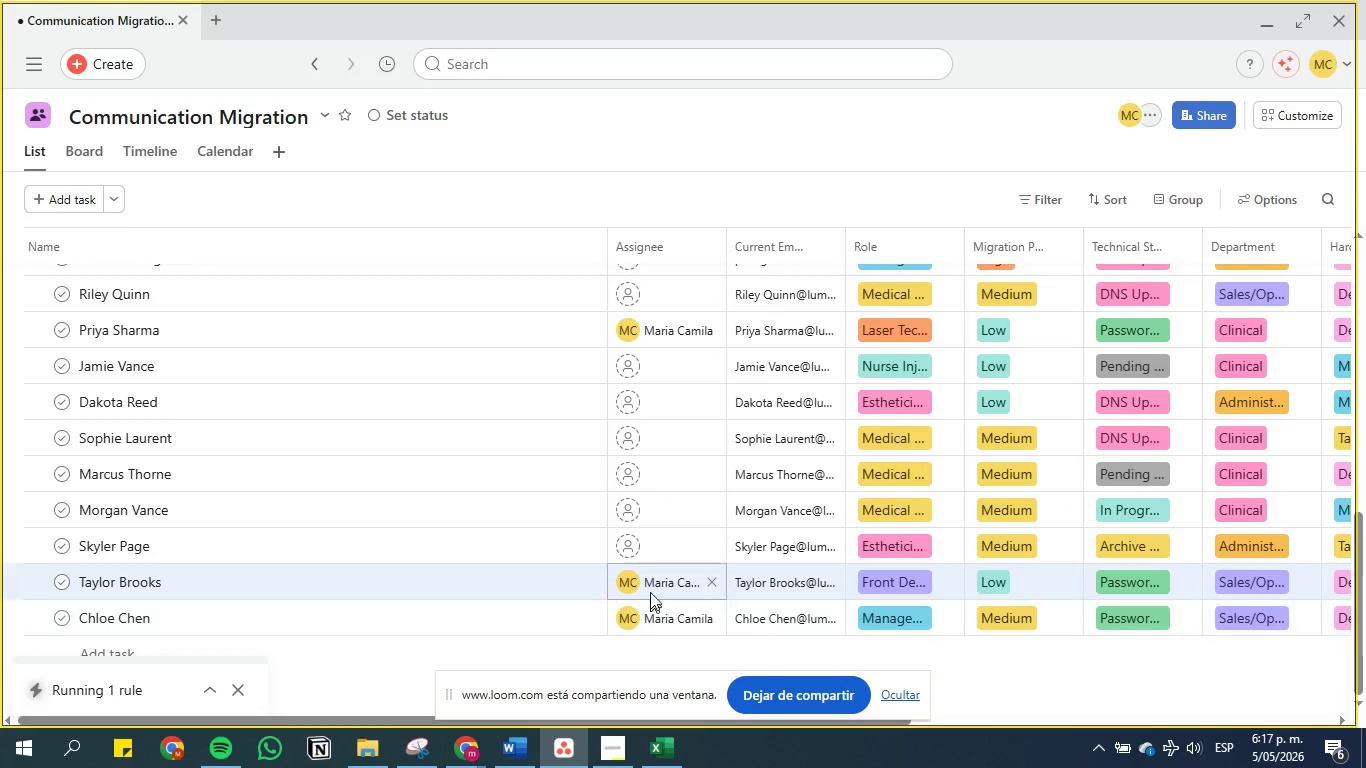 
mouse_move([642, 566])
 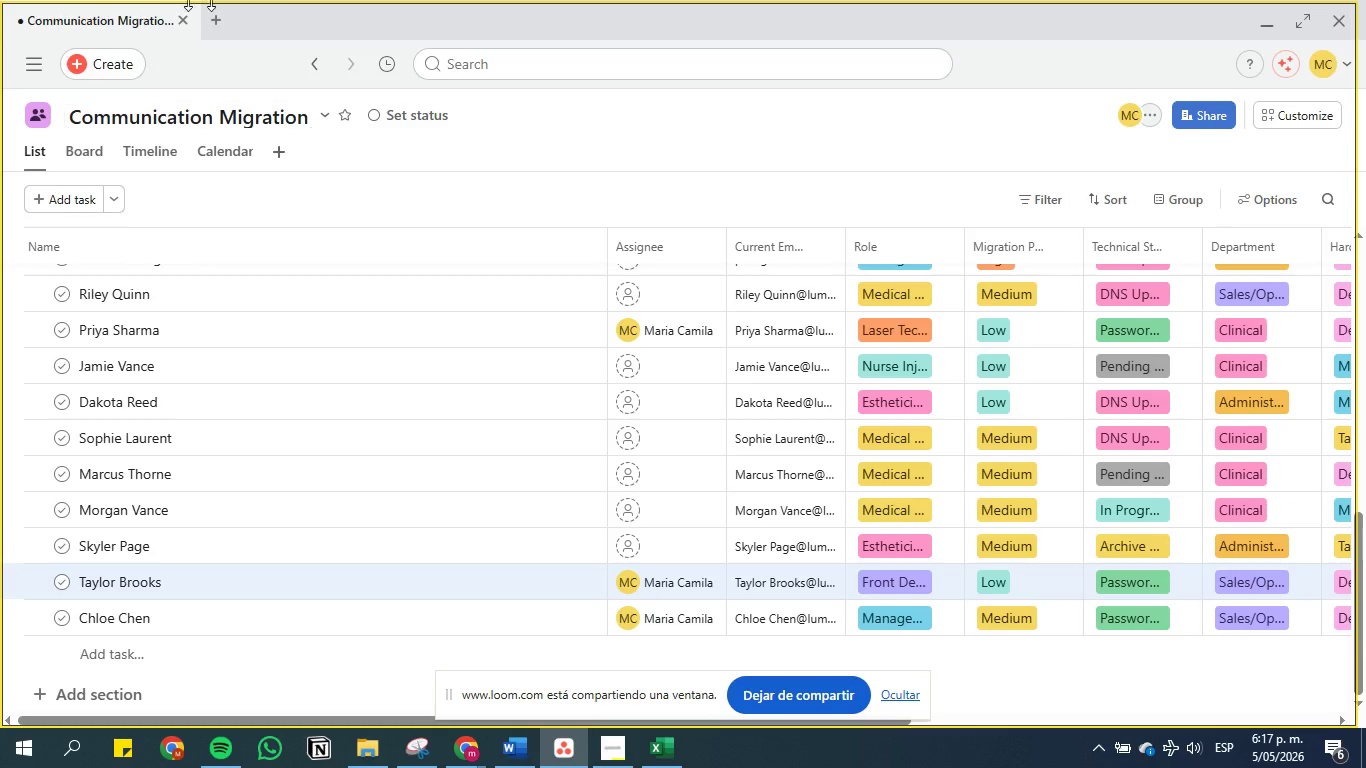 
scroll: coordinate [149, 247], scroll_direction: up, amount: 32.0
 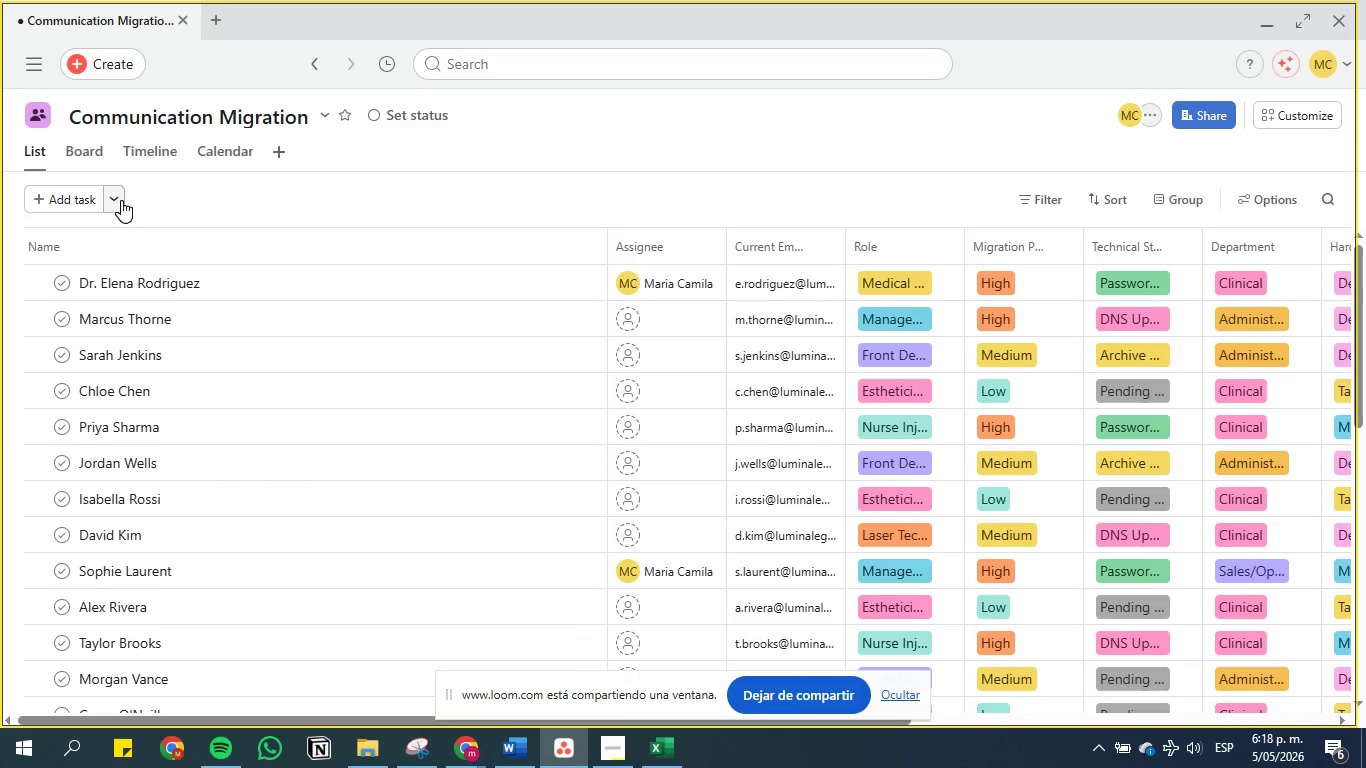 
left_click([120, 199])
 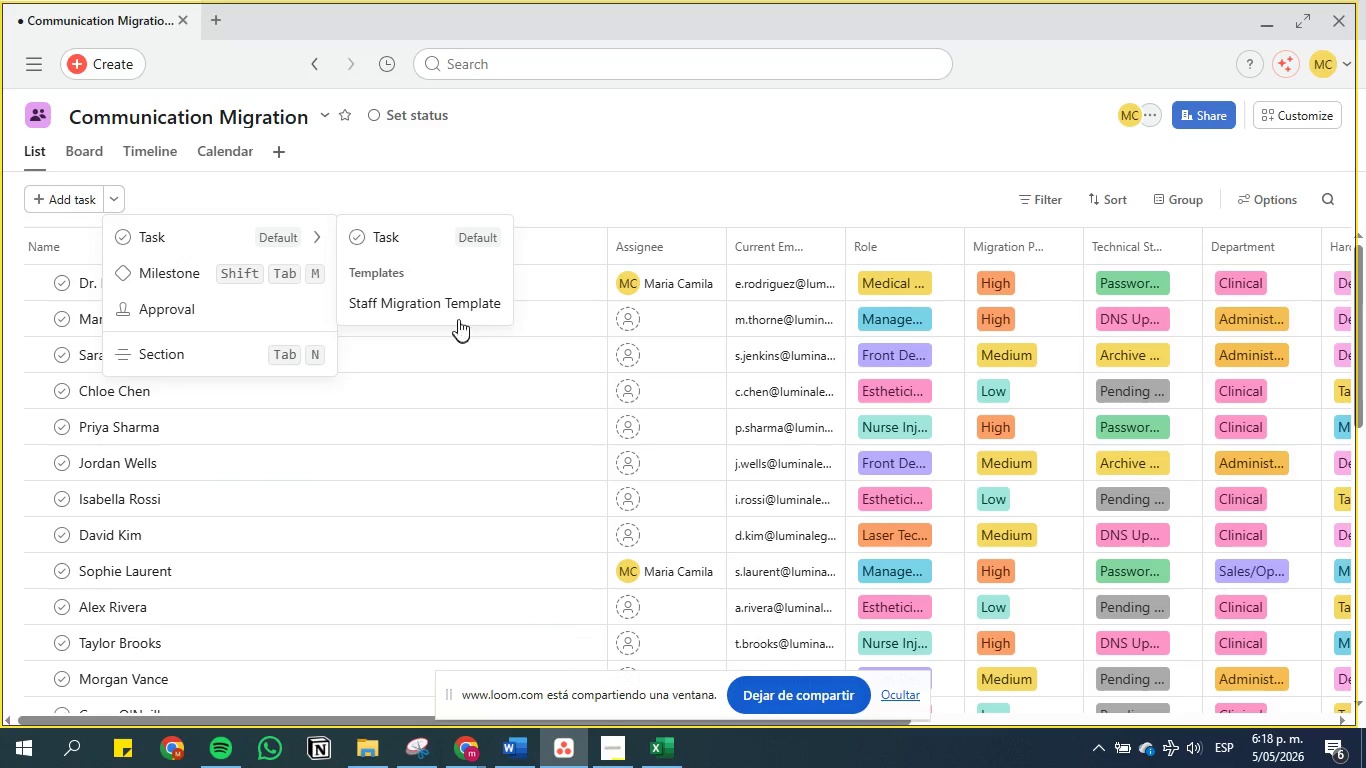 
left_click([454, 303])
 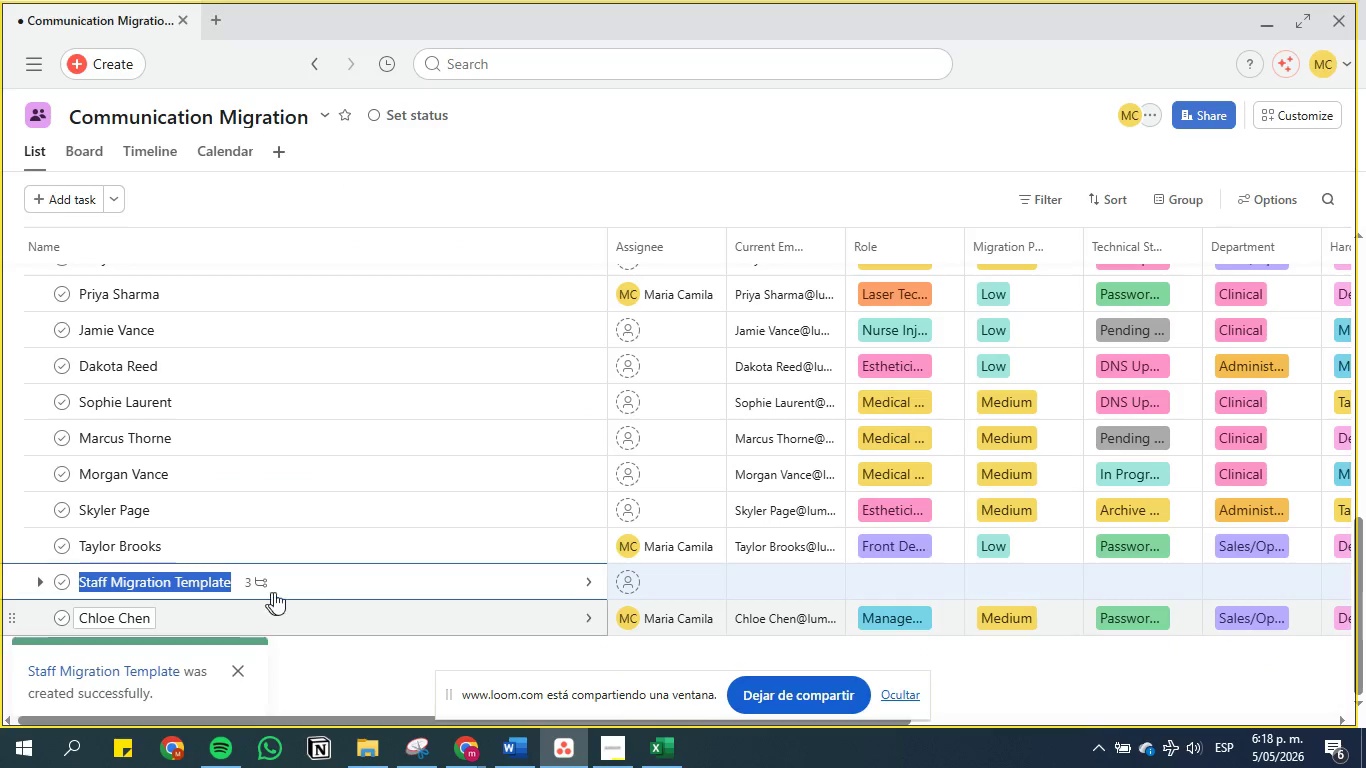 
left_click([590, 587])
 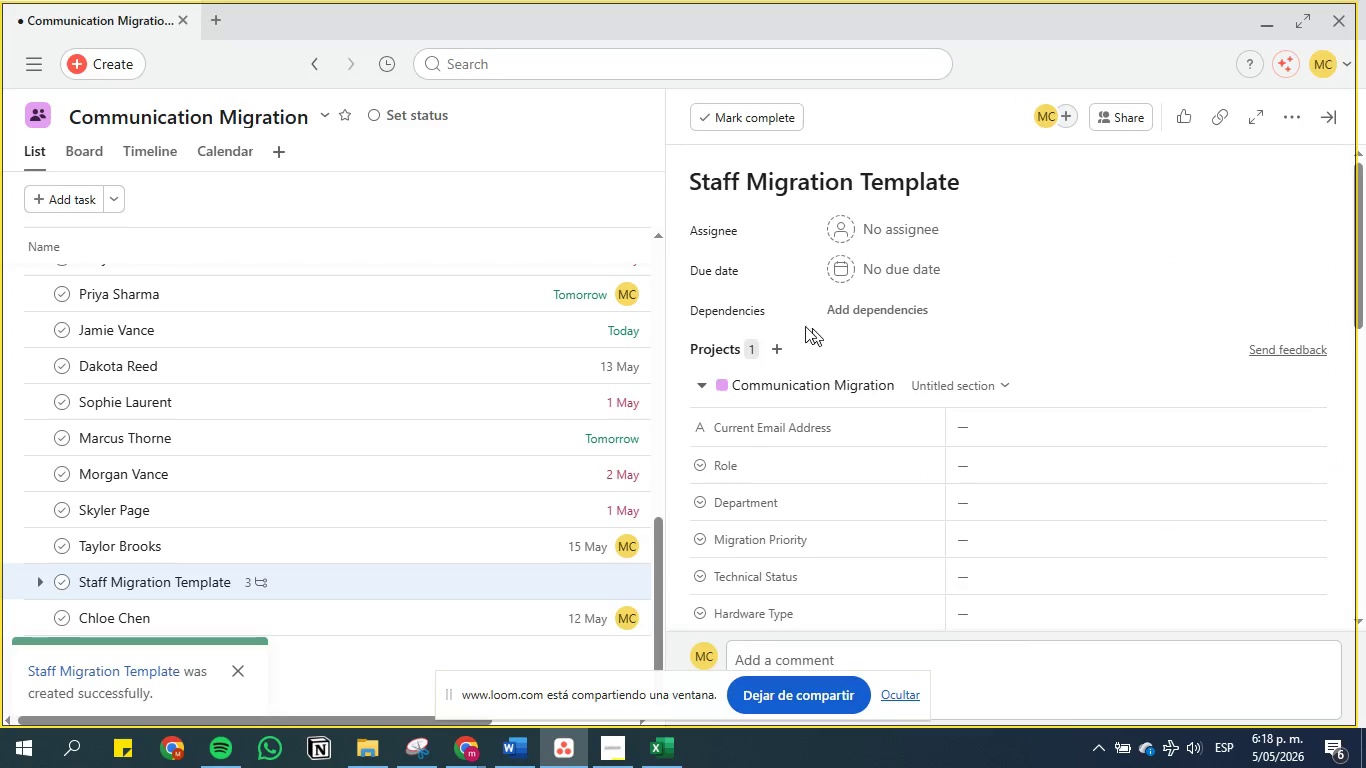 
scroll: coordinate [705, 355], scroll_direction: down, amount: 13.0
 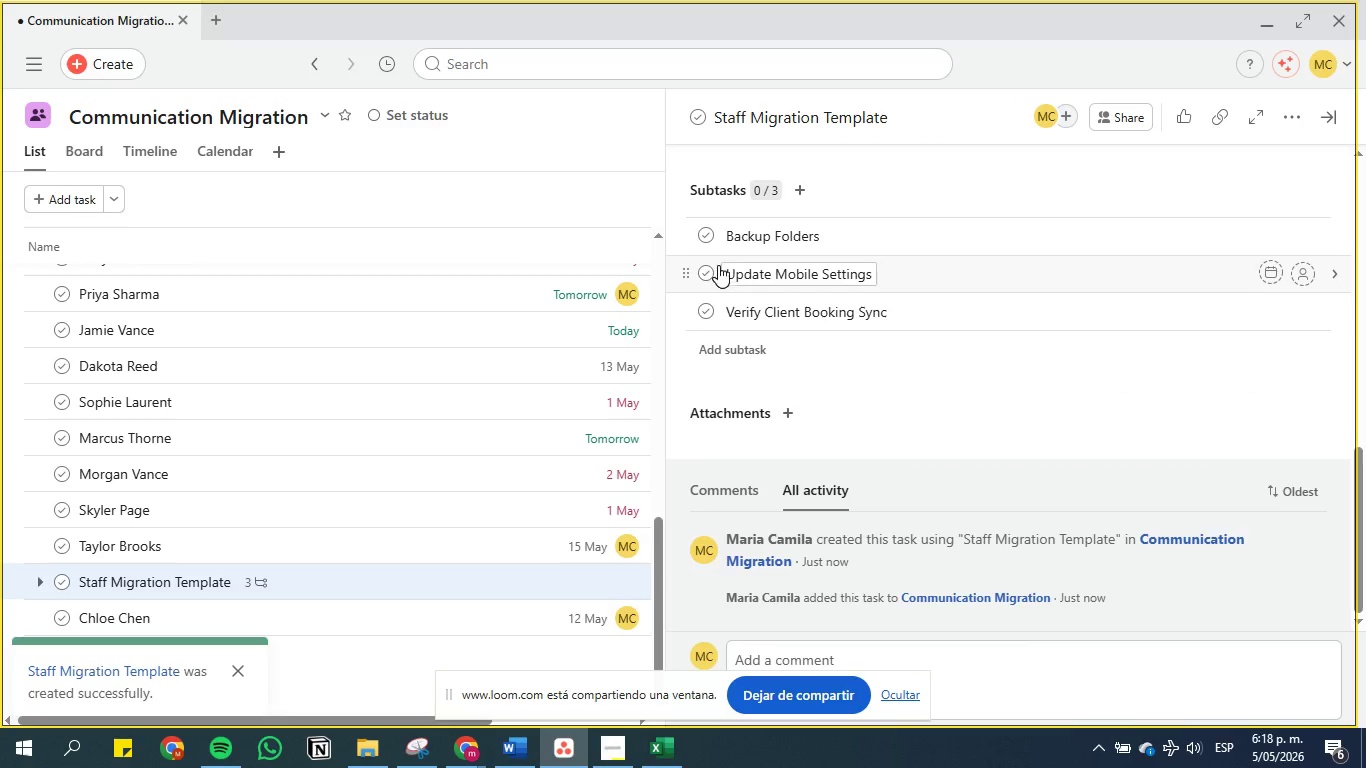 
scroll: coordinate [718, 268], scroll_direction: up, amount: 1.0
 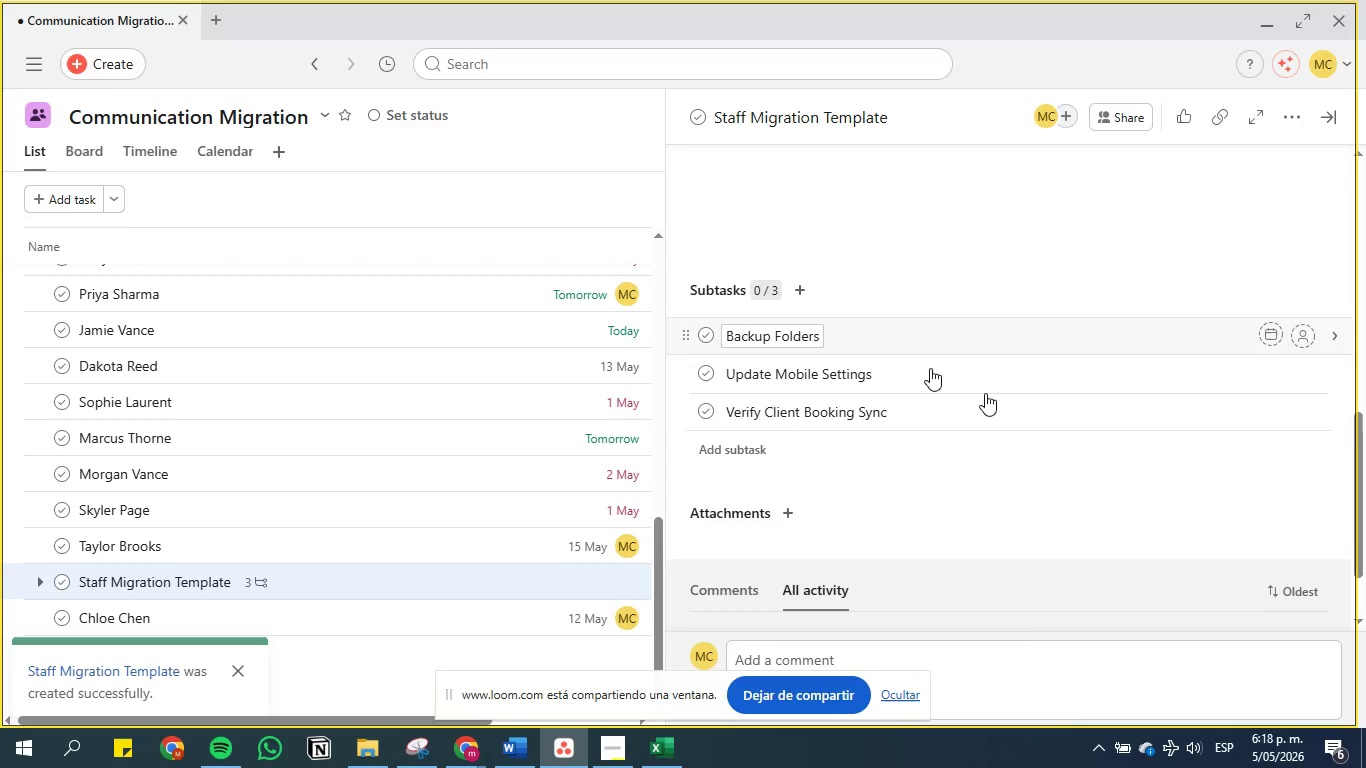 
scroll: coordinate [857, 556], scroll_direction: down, amount: 20.0
 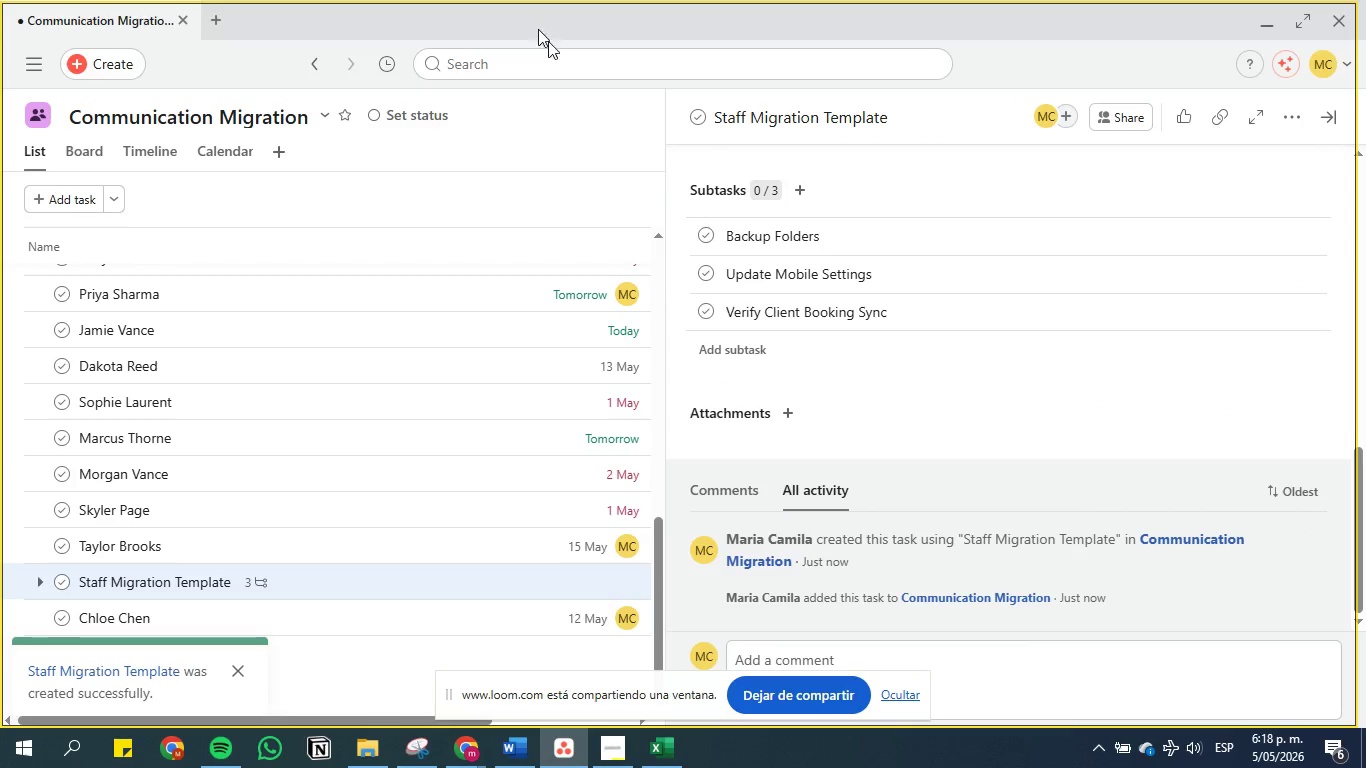 
scroll: coordinate [833, 175], scroll_direction: up, amount: 21.0
 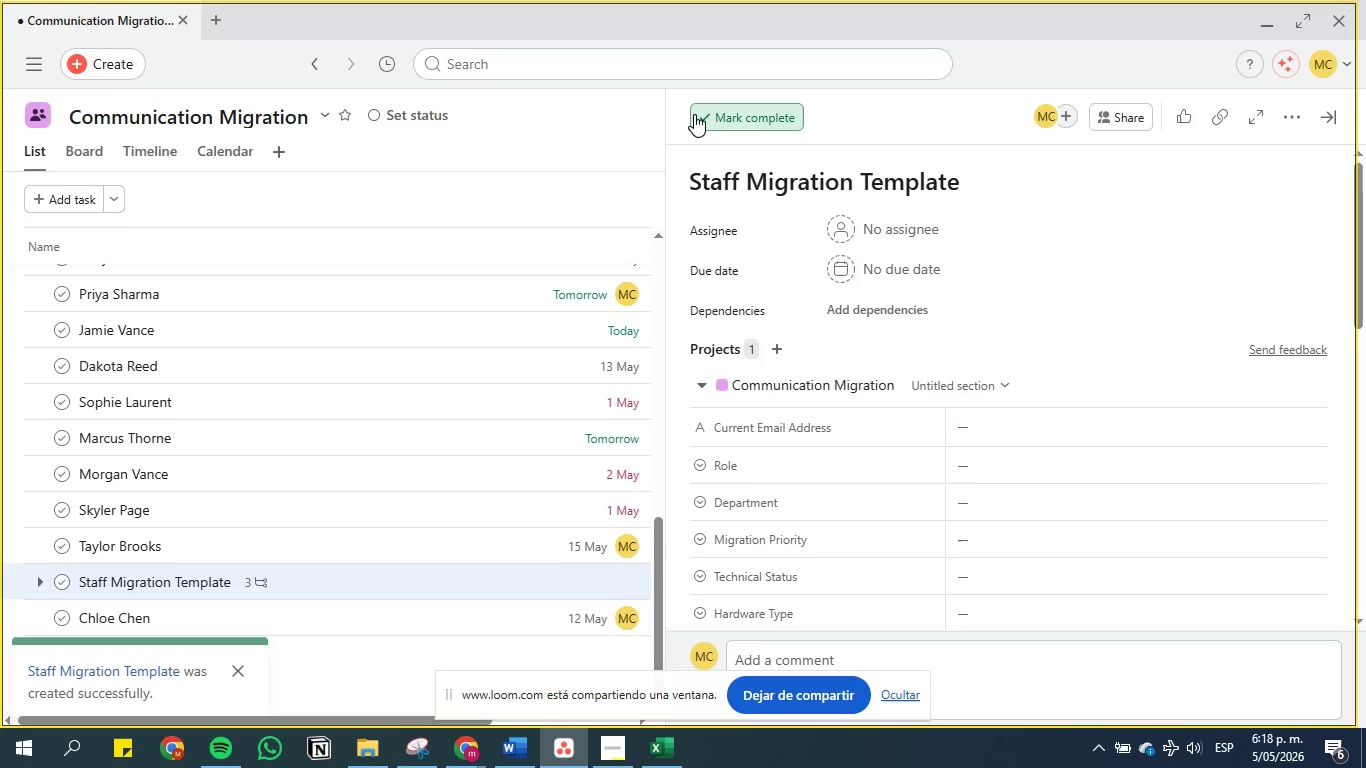 
left_click([709, 115])
 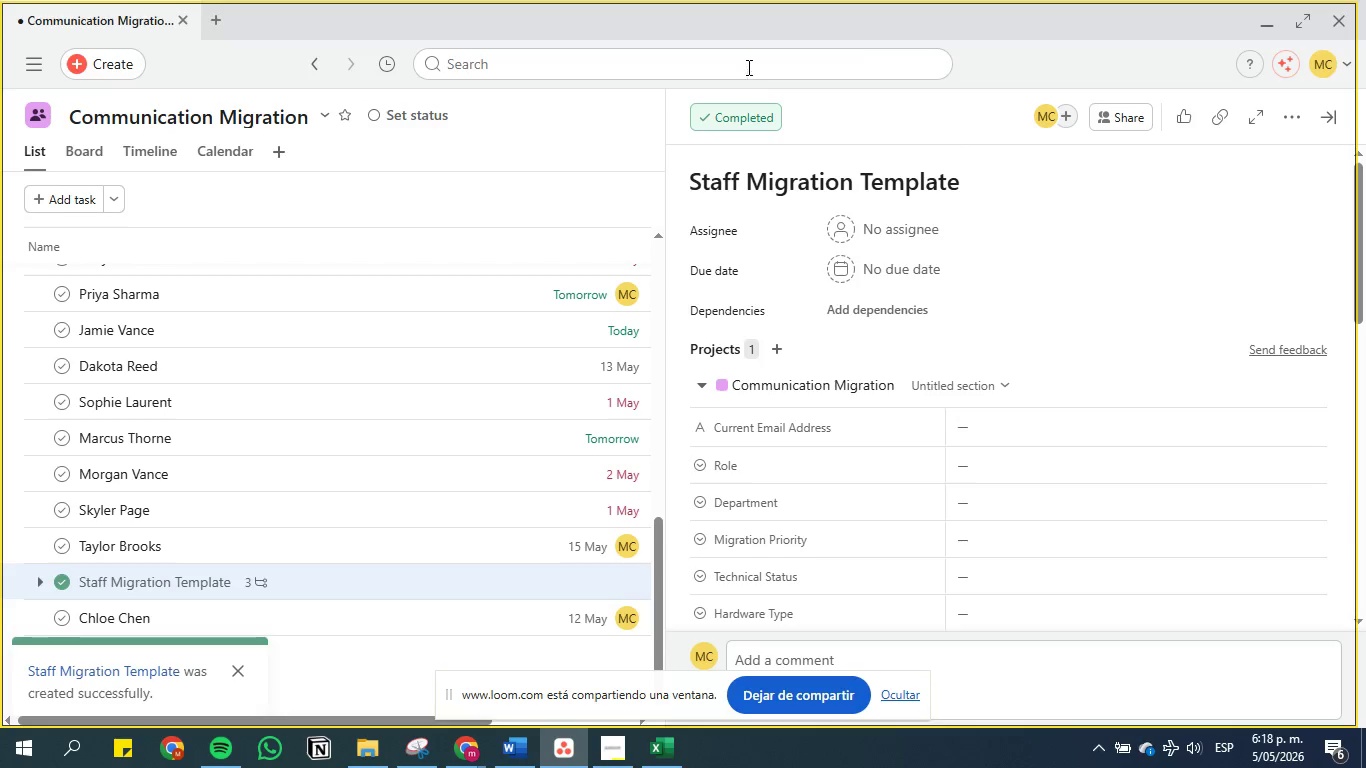 
left_click([1331, 120])
 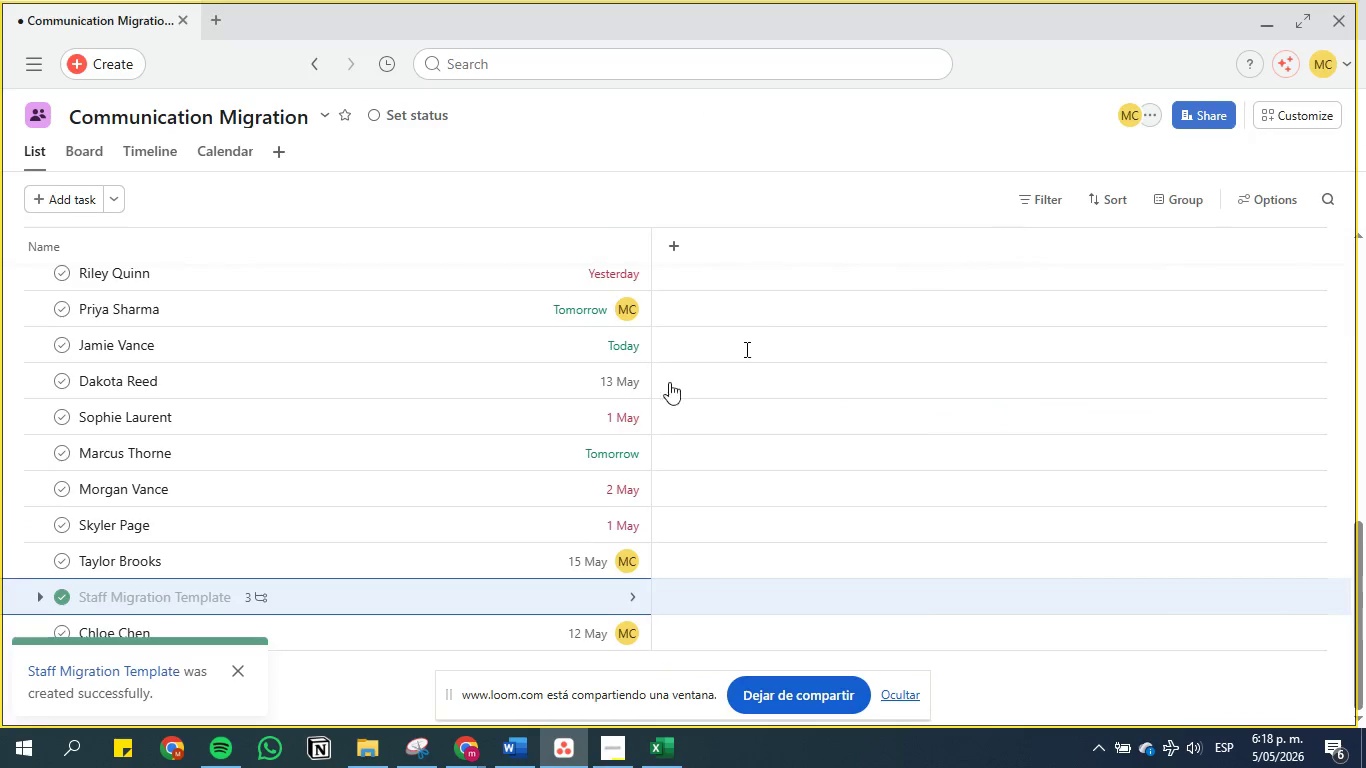 
scroll: coordinate [364, 543], scroll_direction: down, amount: 22.0
 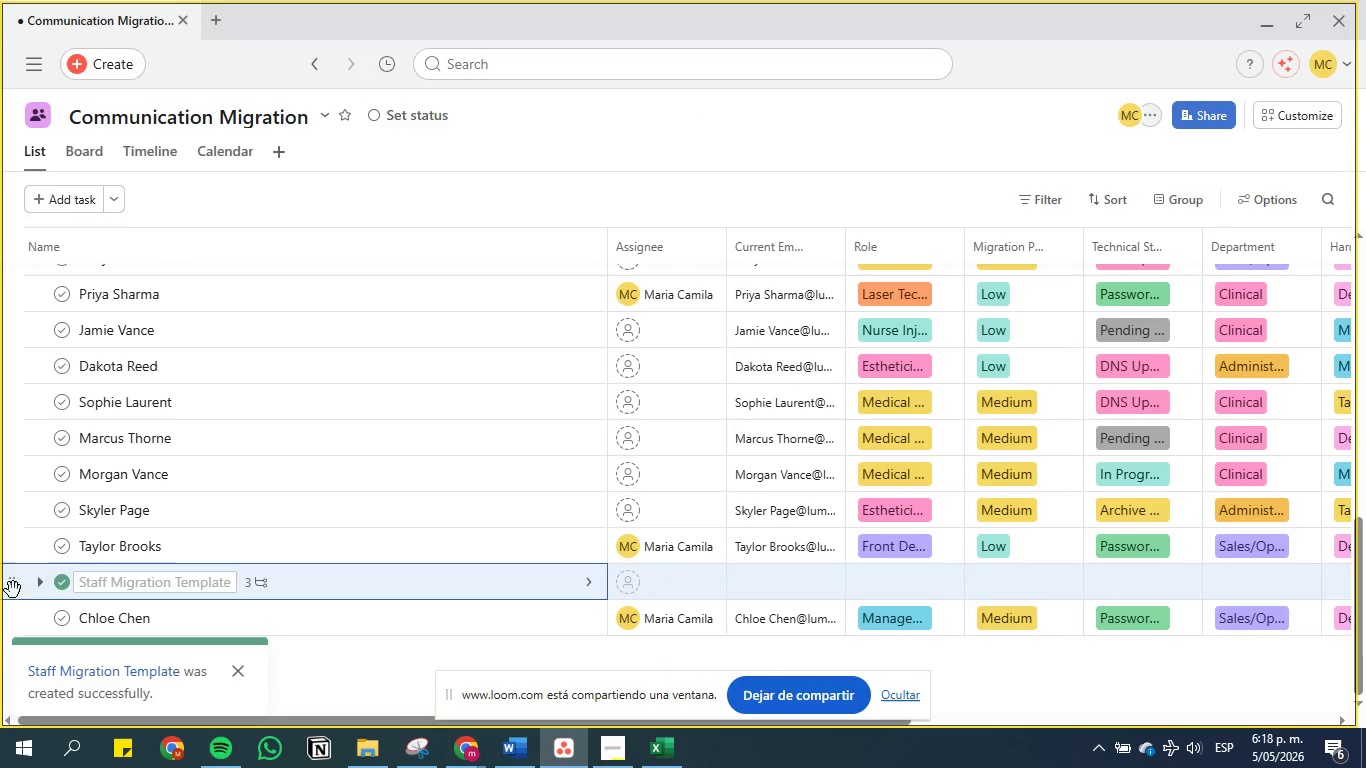 
right_click([12, 587])
 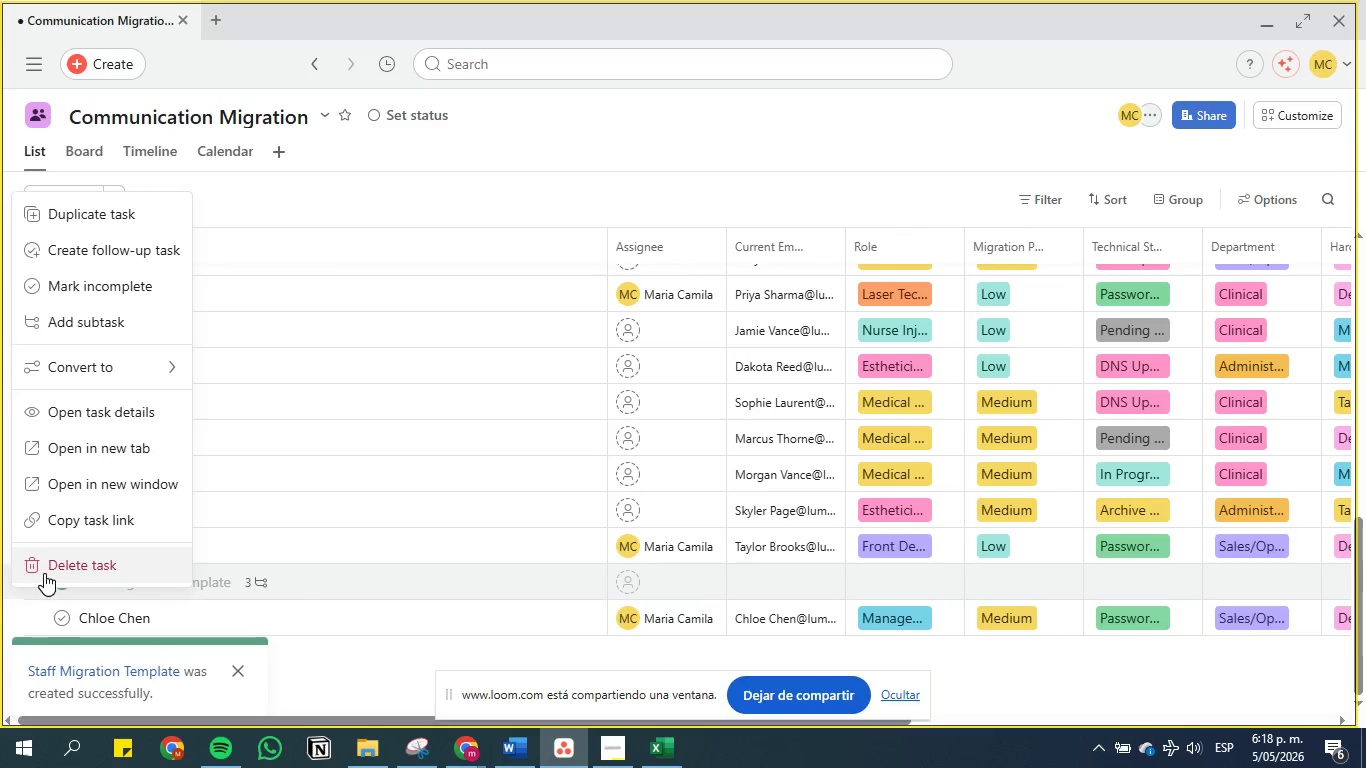 
left_click([44, 572])
 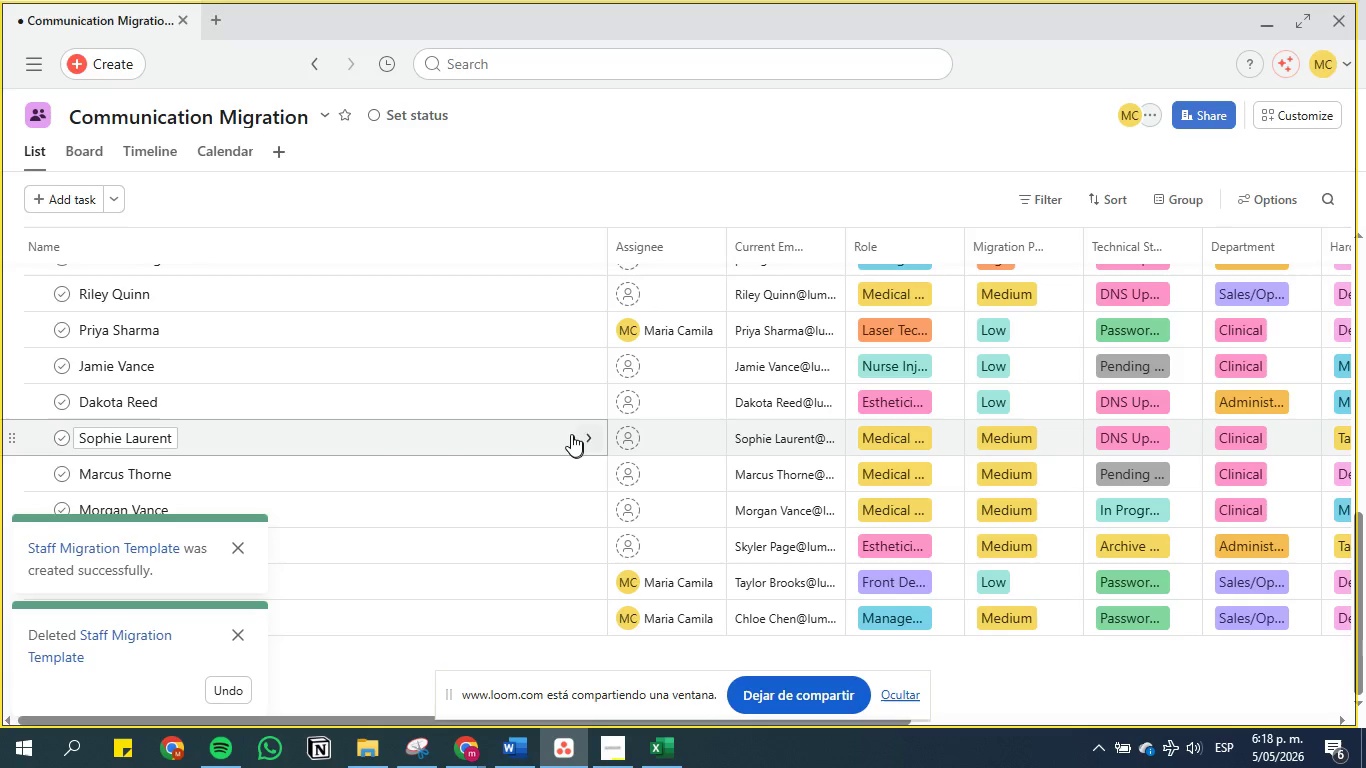 
scroll: coordinate [469, 504], scroll_direction: up, amount: 13.0
 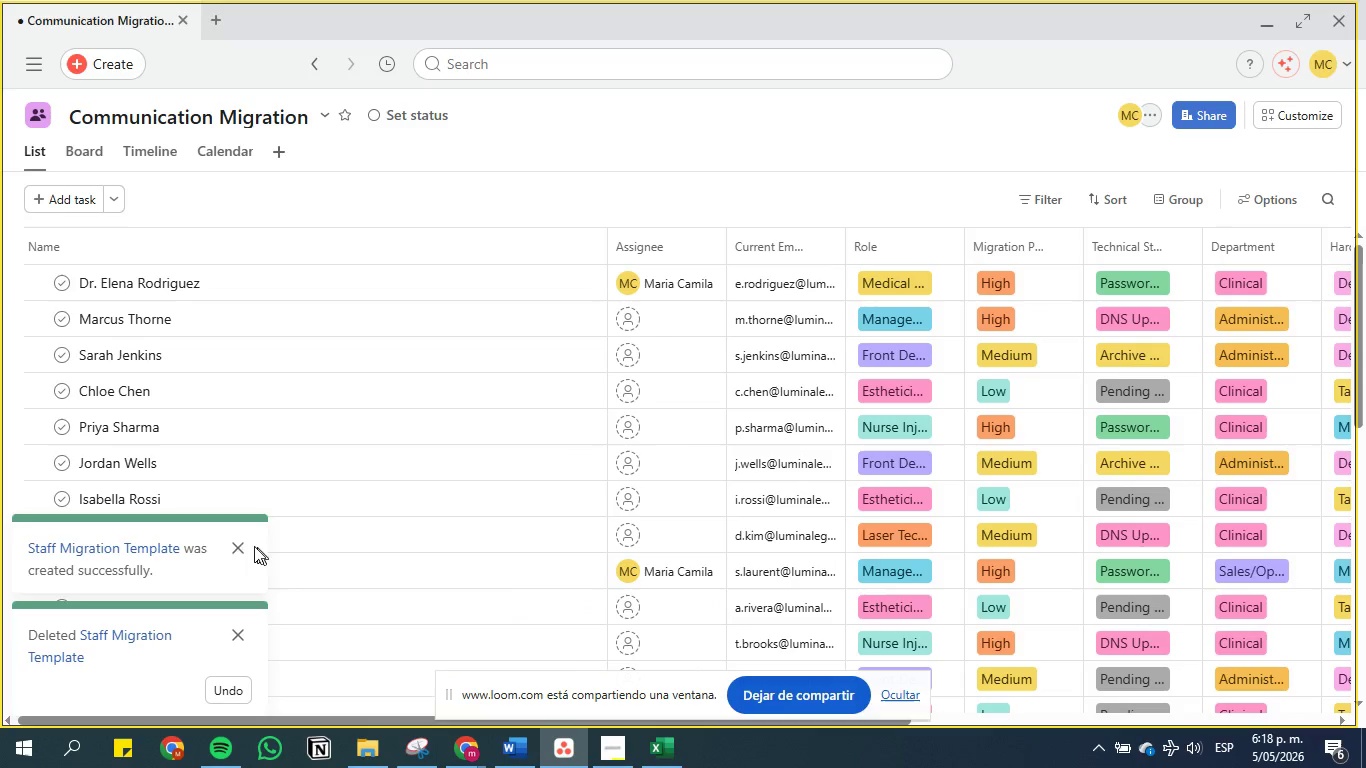 
left_click([234, 546])
 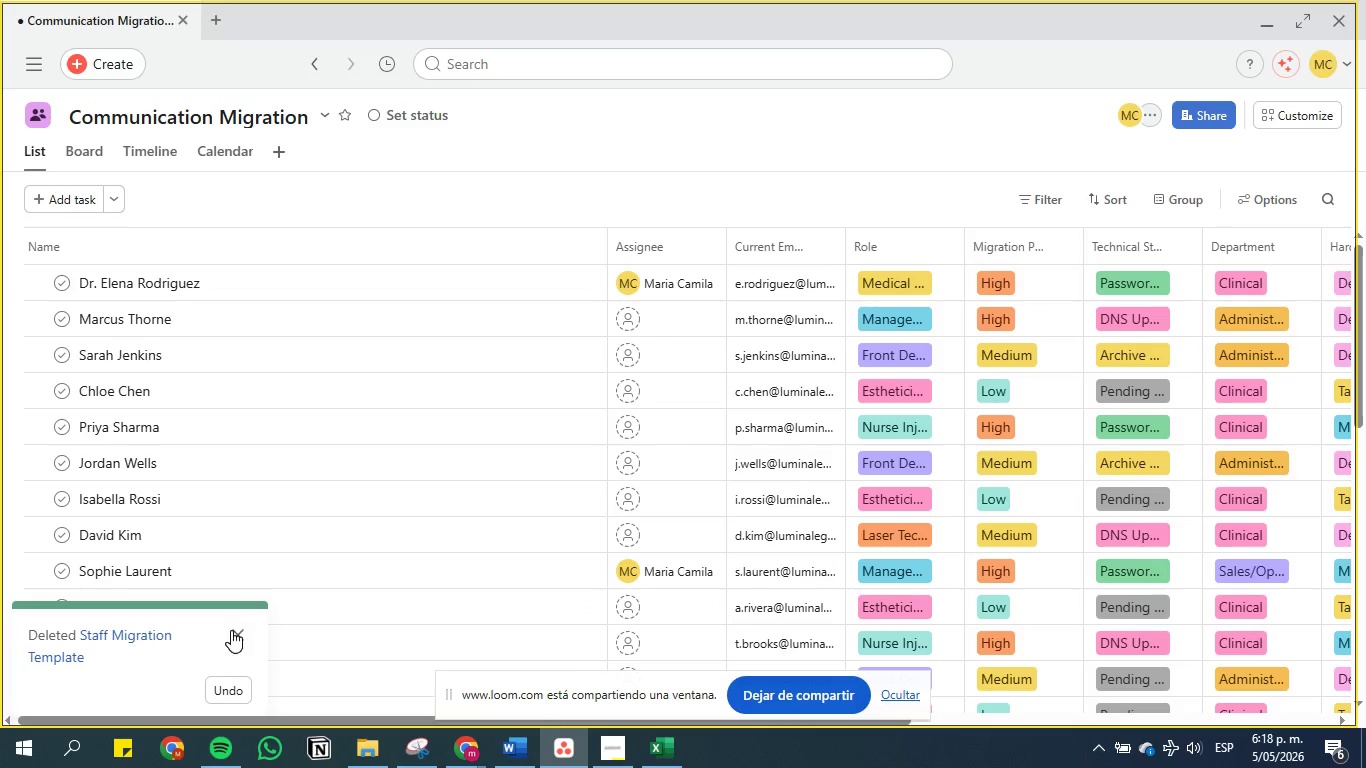 
left_click([236, 639])
 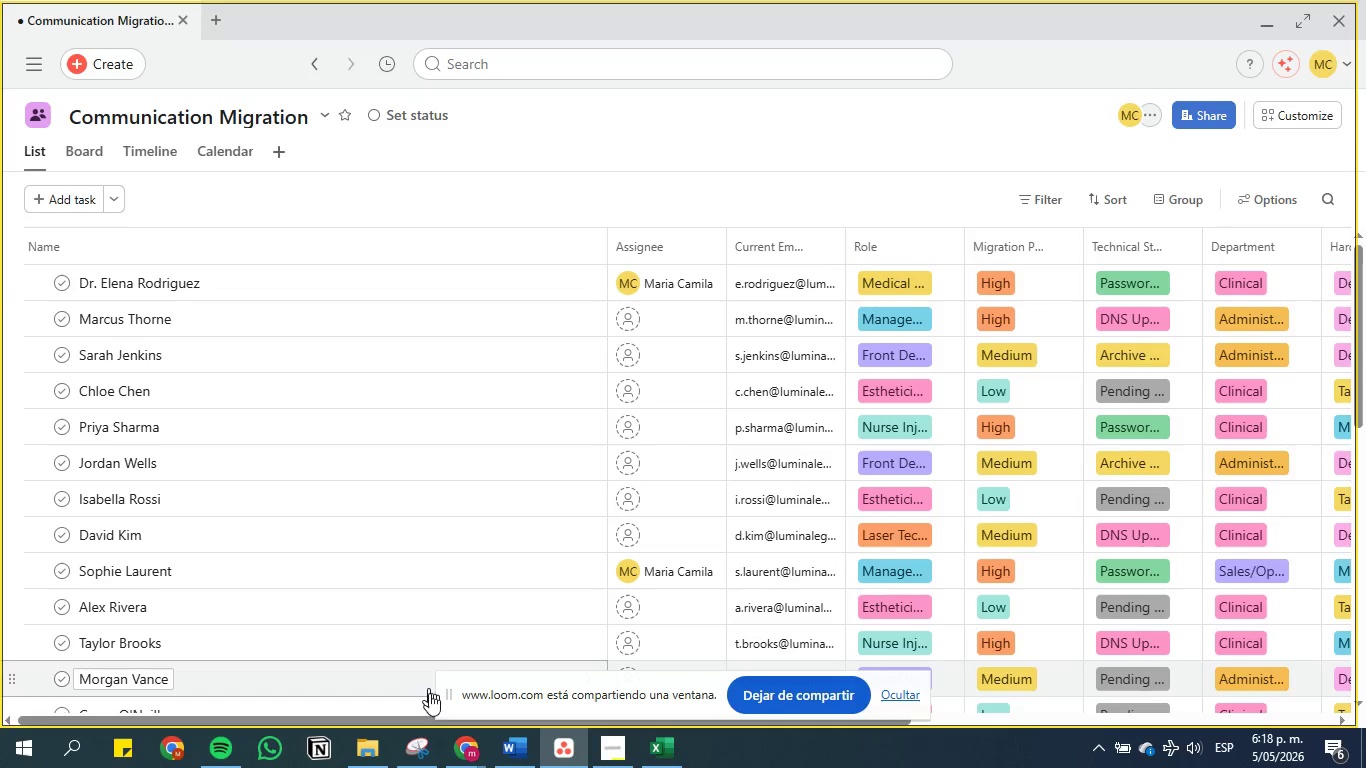 
left_click([466, 756])
 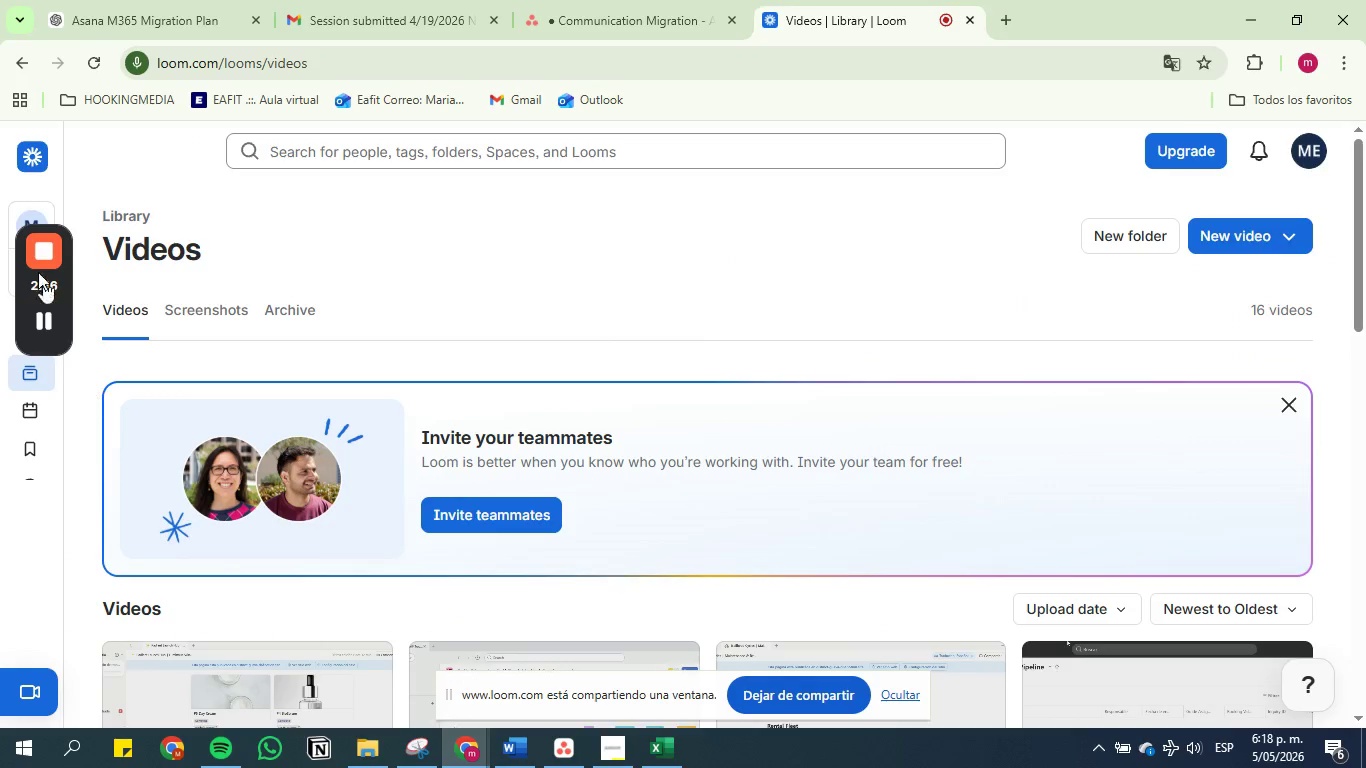 
left_click([28, 252])
 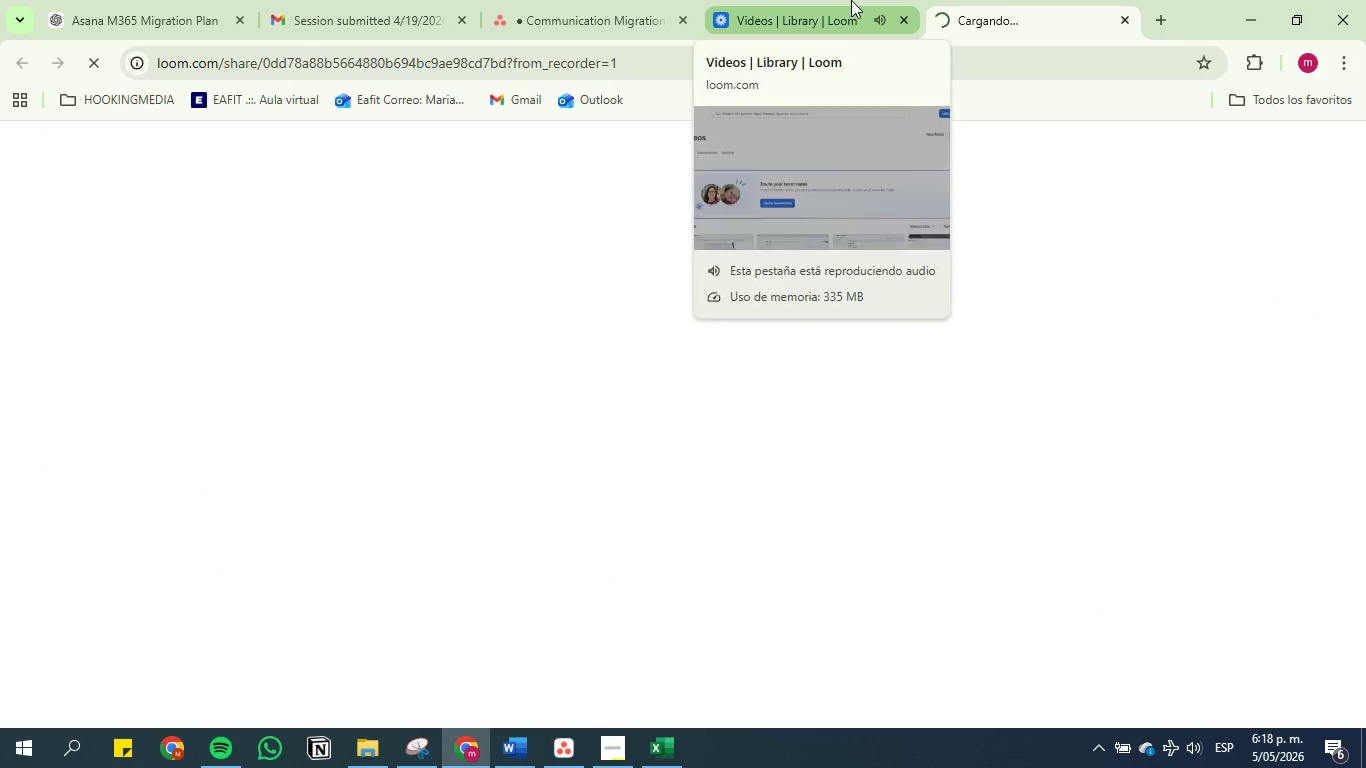 
wait(5.09)
 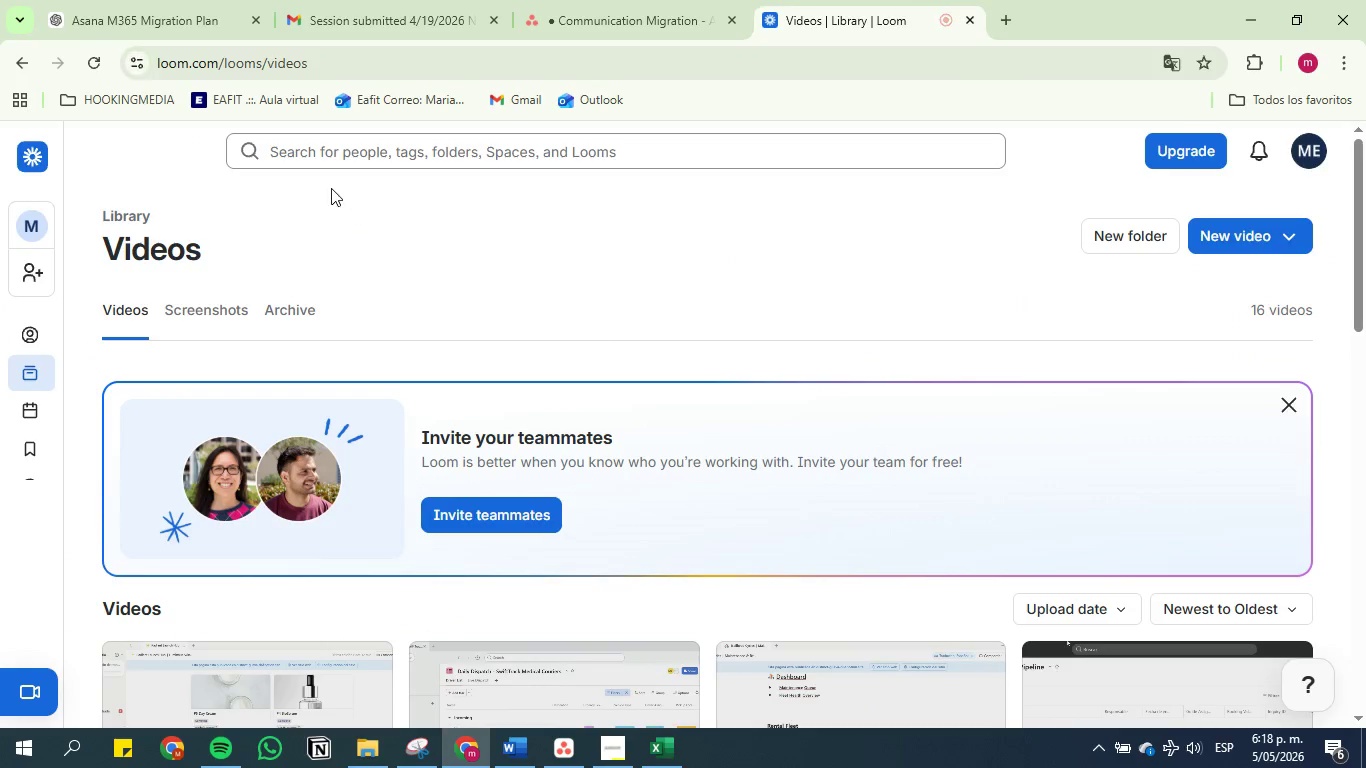 
mouse_move([1097, 0])
 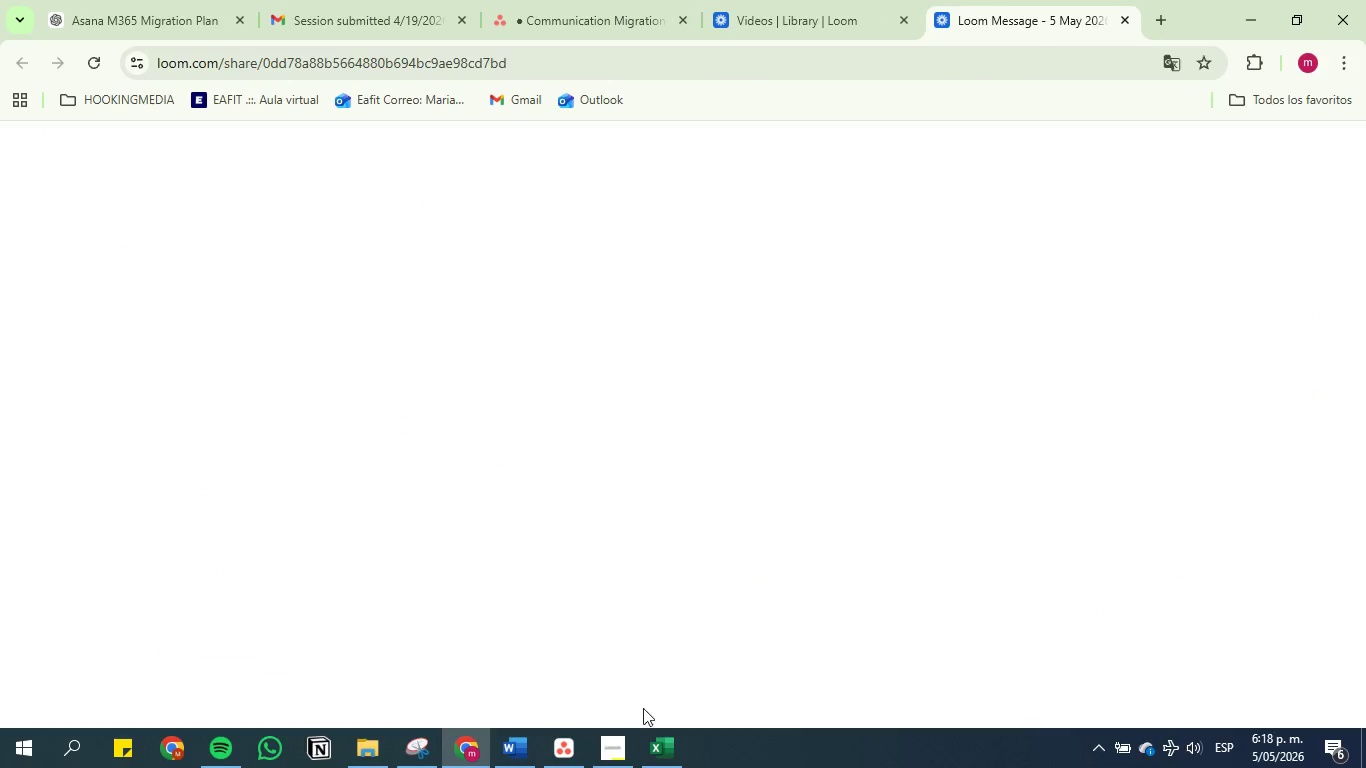 
left_click([599, 761])